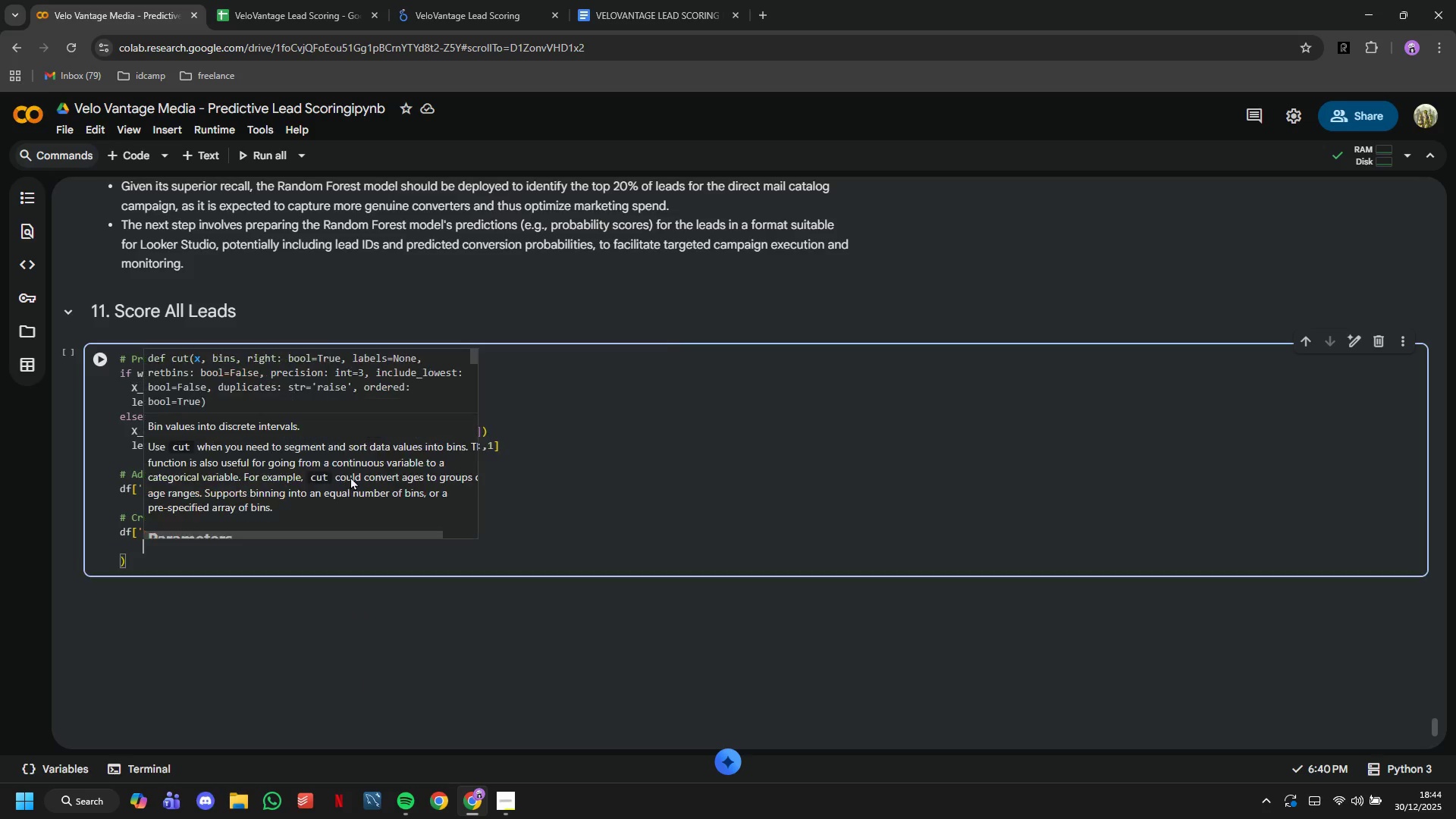 
 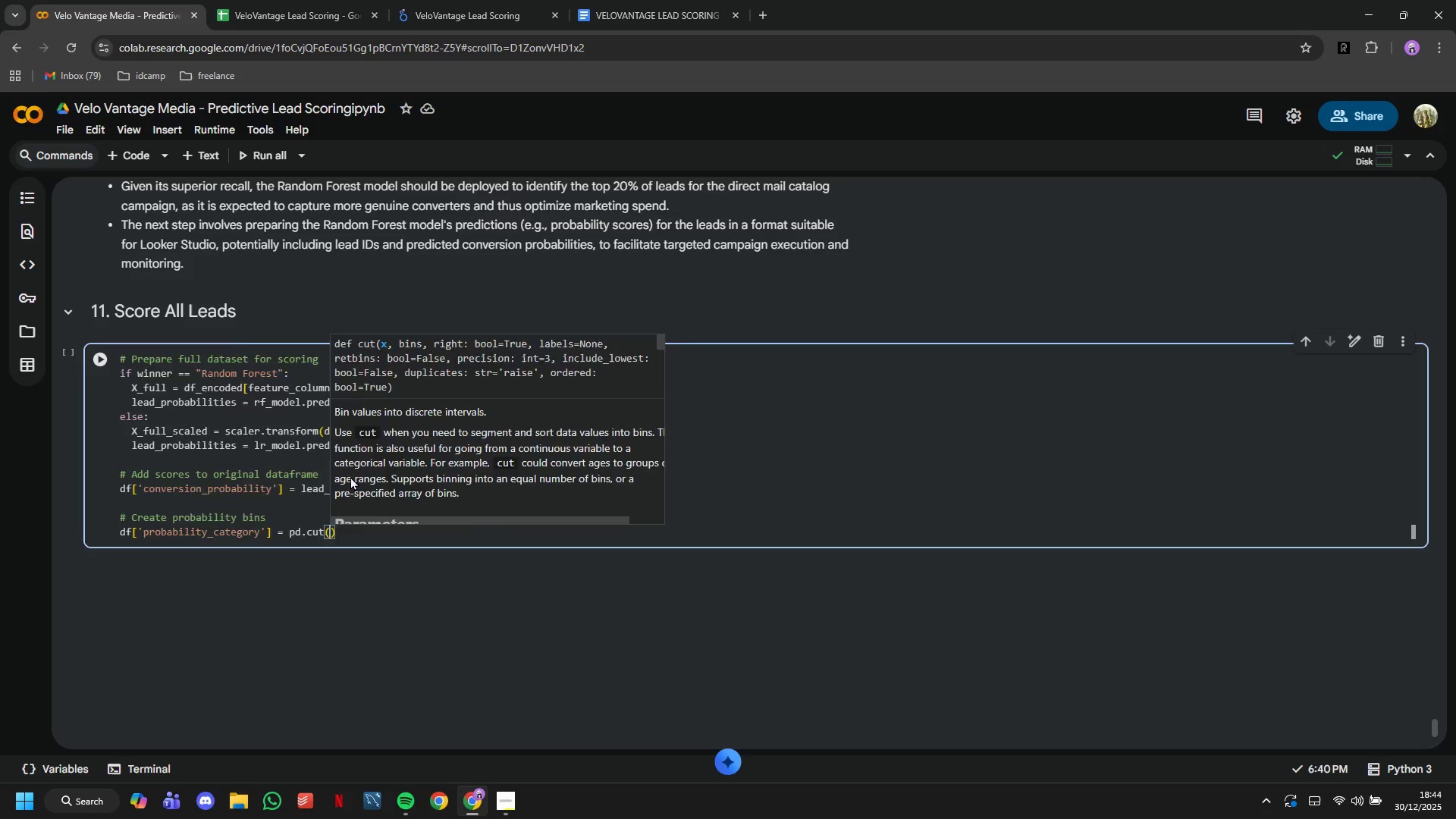 
key(Enter)
 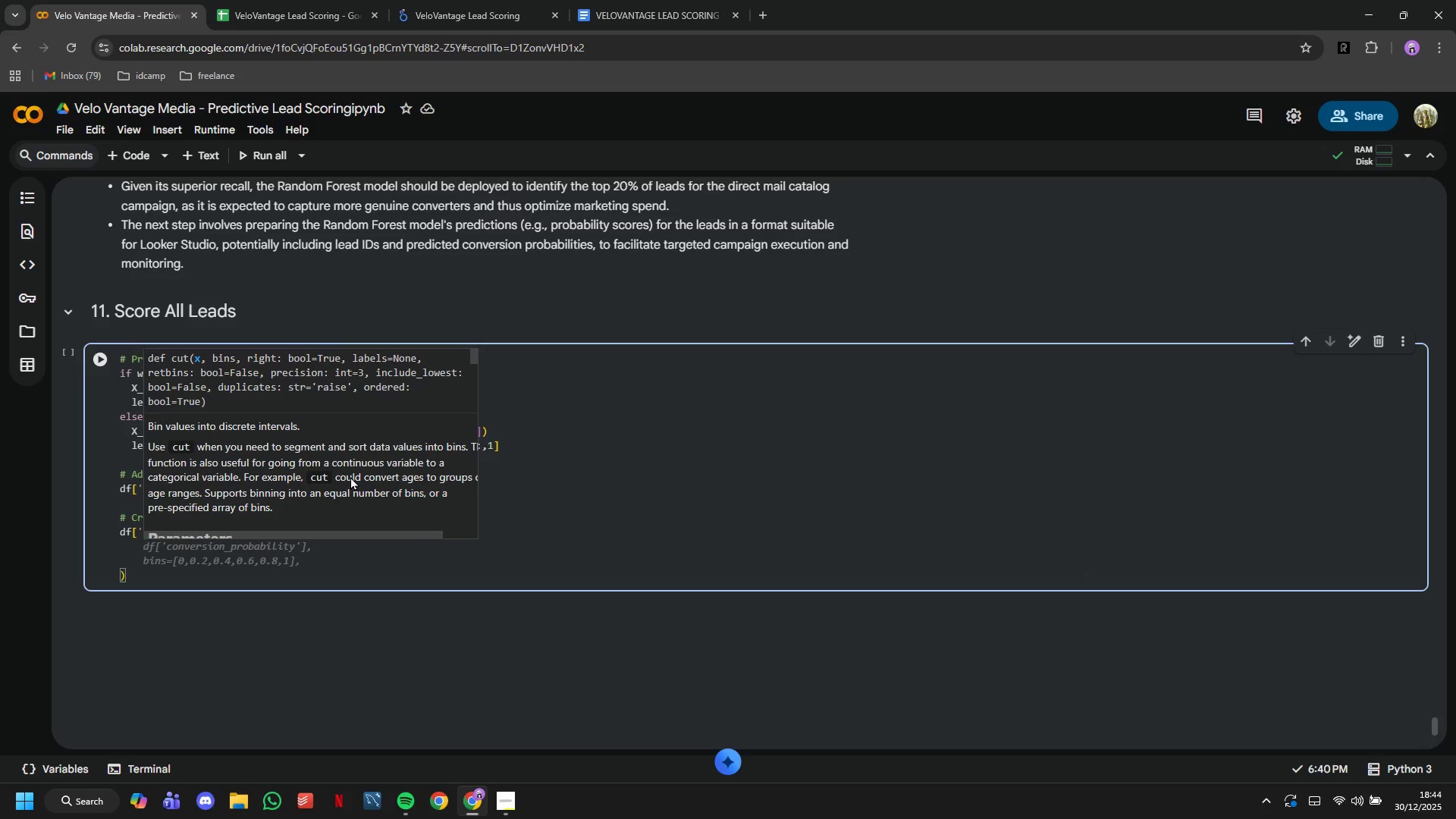 
wait(5.73)
 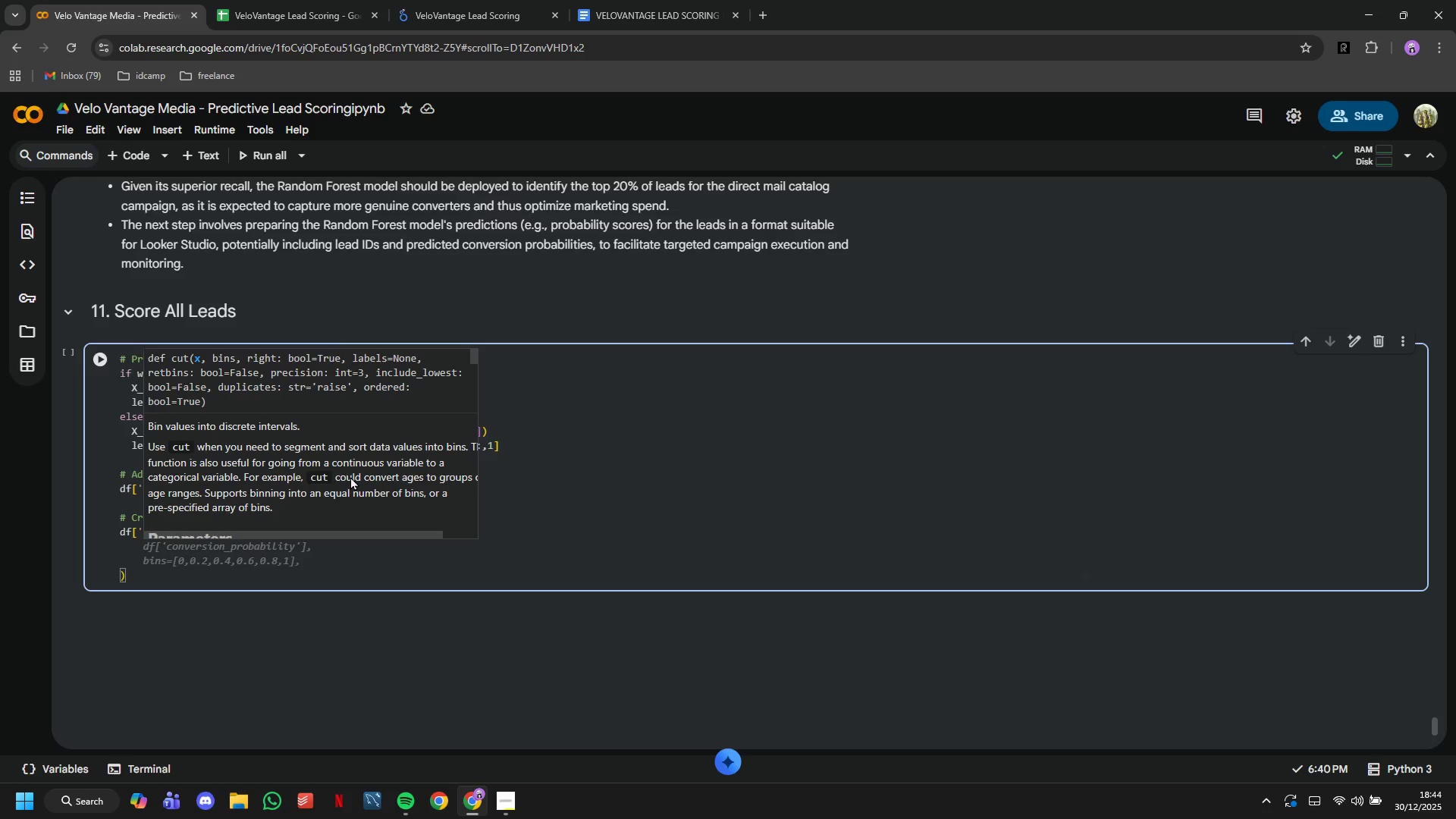 
key(Tab)
 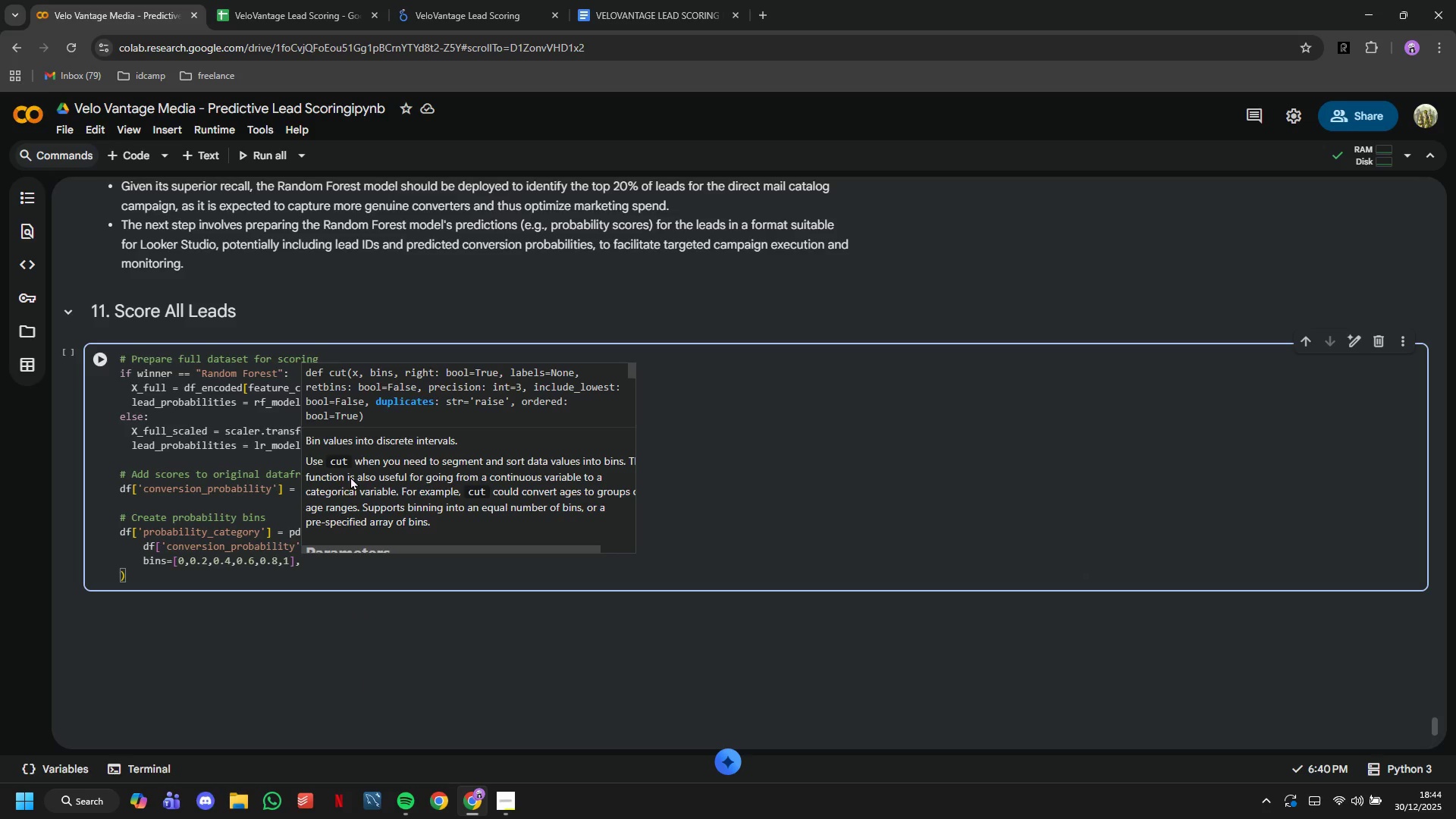 
hold_key(key=ArrowLeft, duration=0.33)
 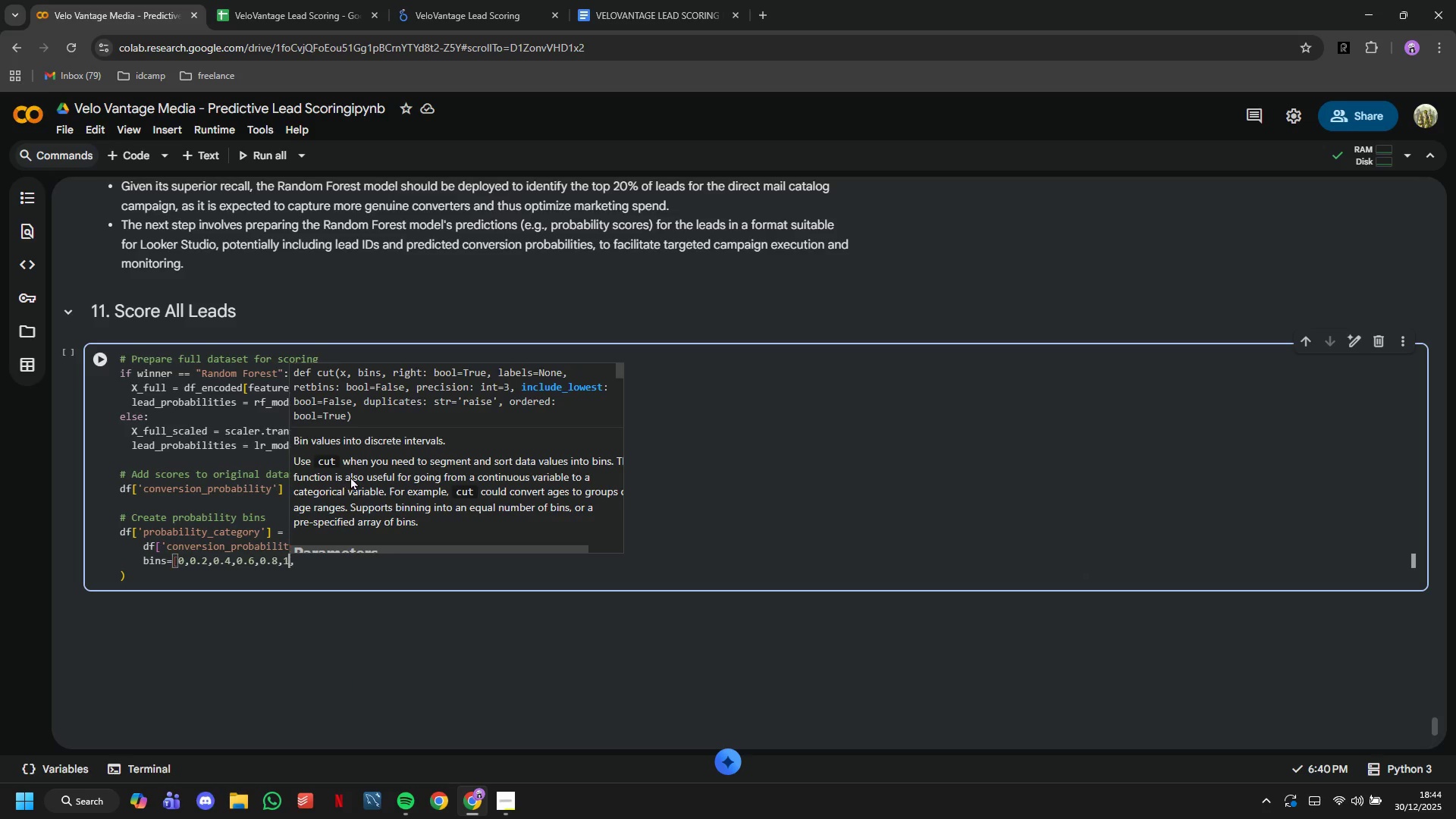 
hold_key(key=Backspace, duration=0.95)
 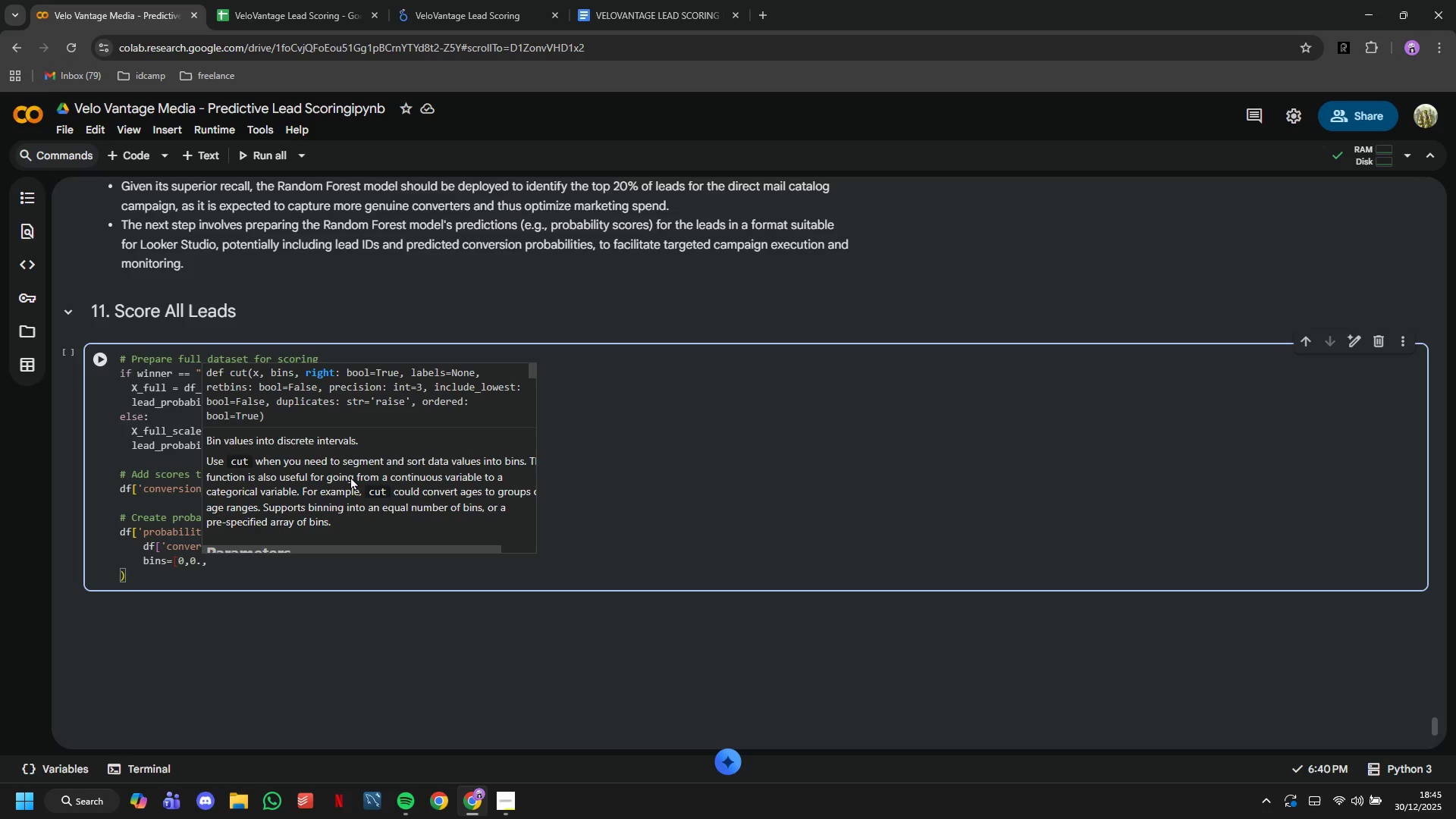 
key(3)
 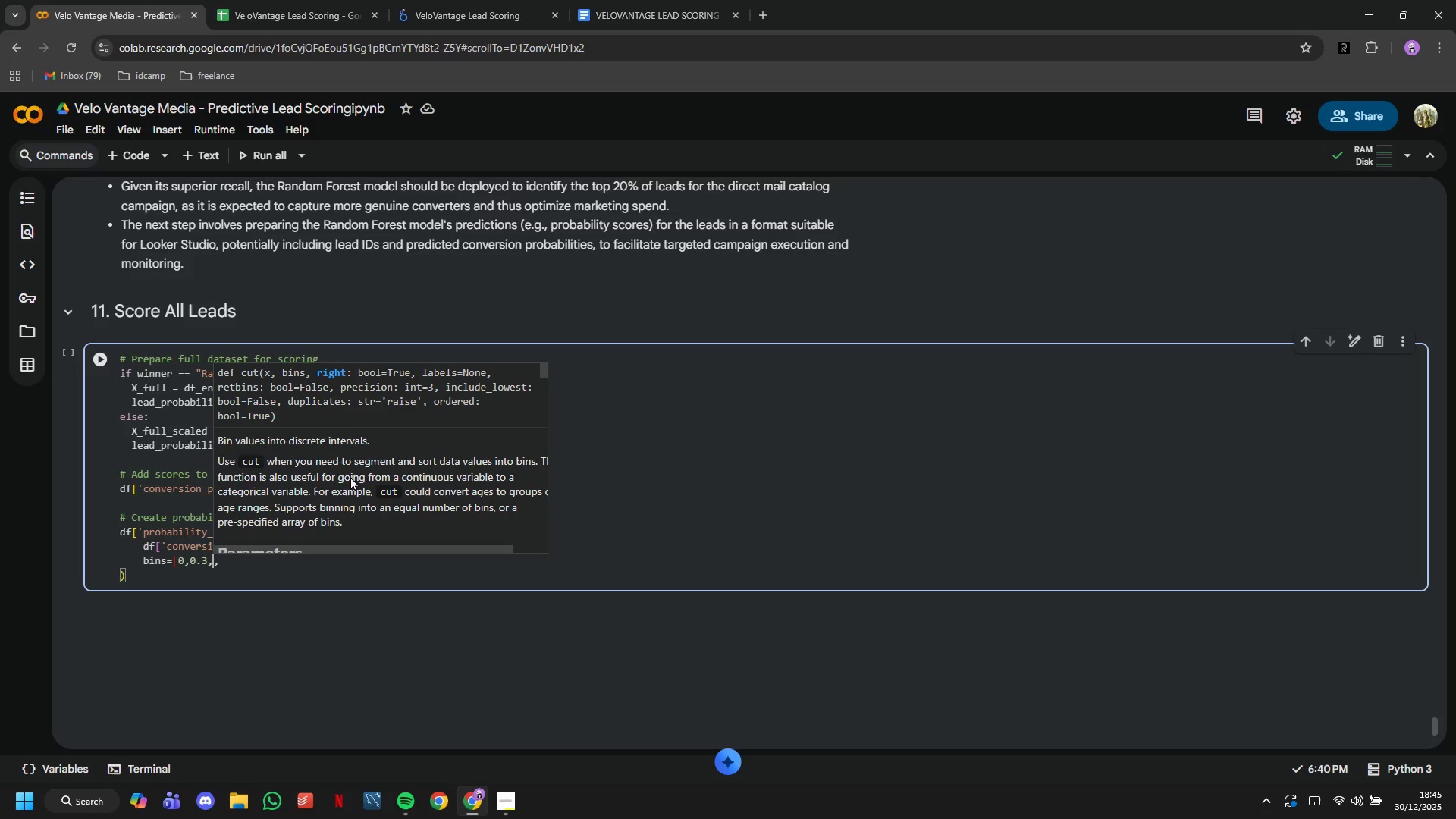 
key(Comma)
 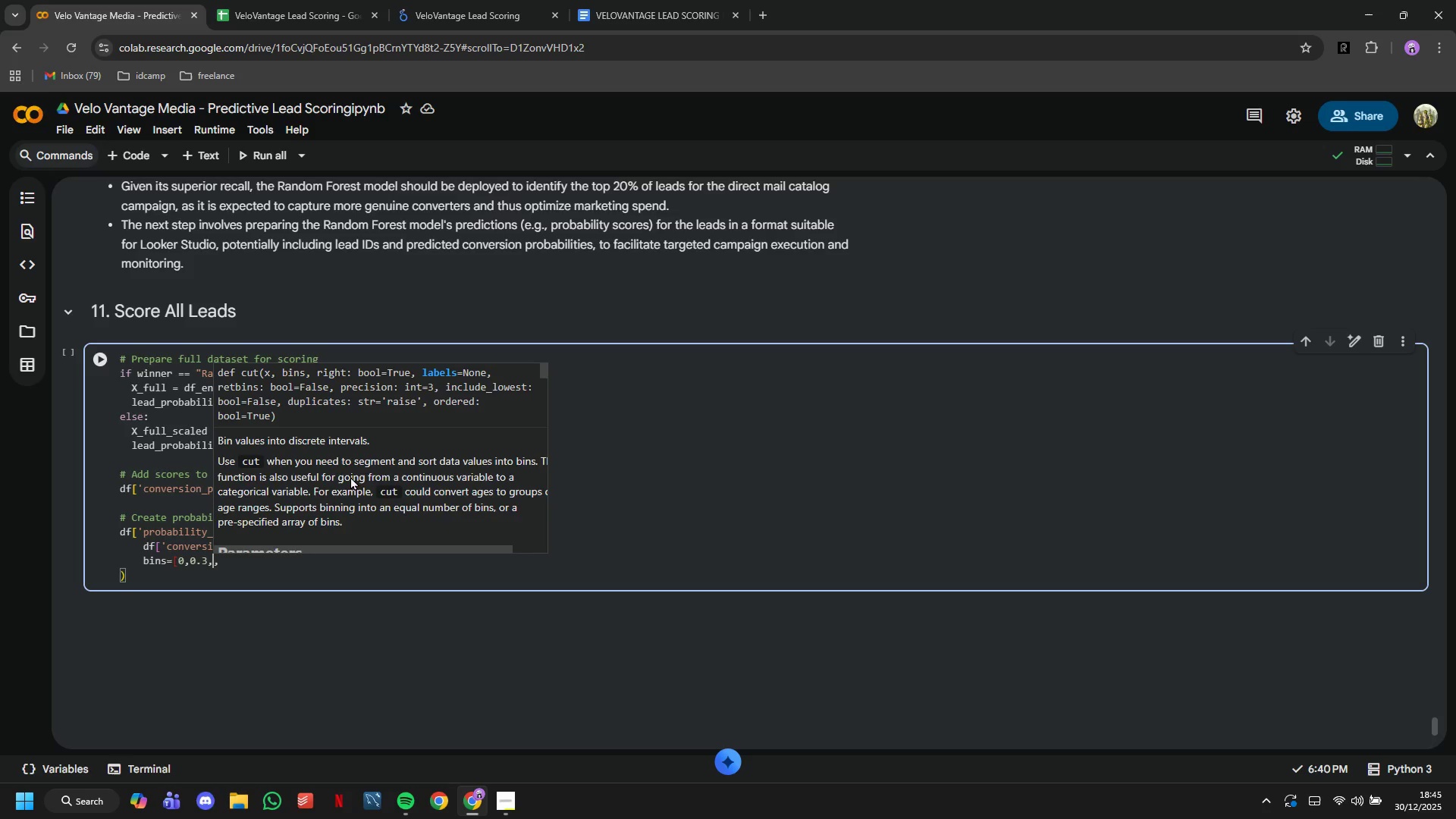 
key(0)
 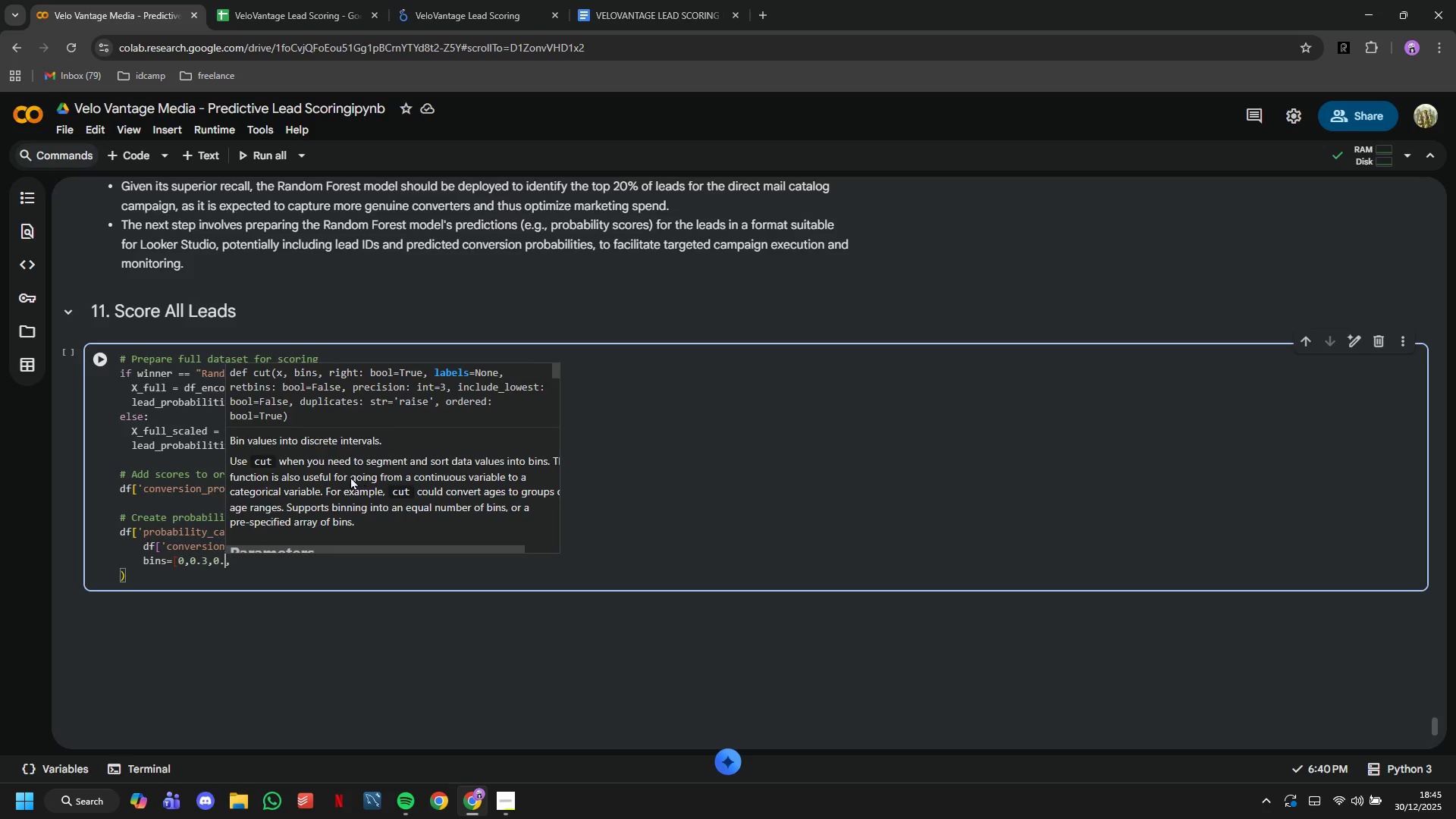 
key(Period)
 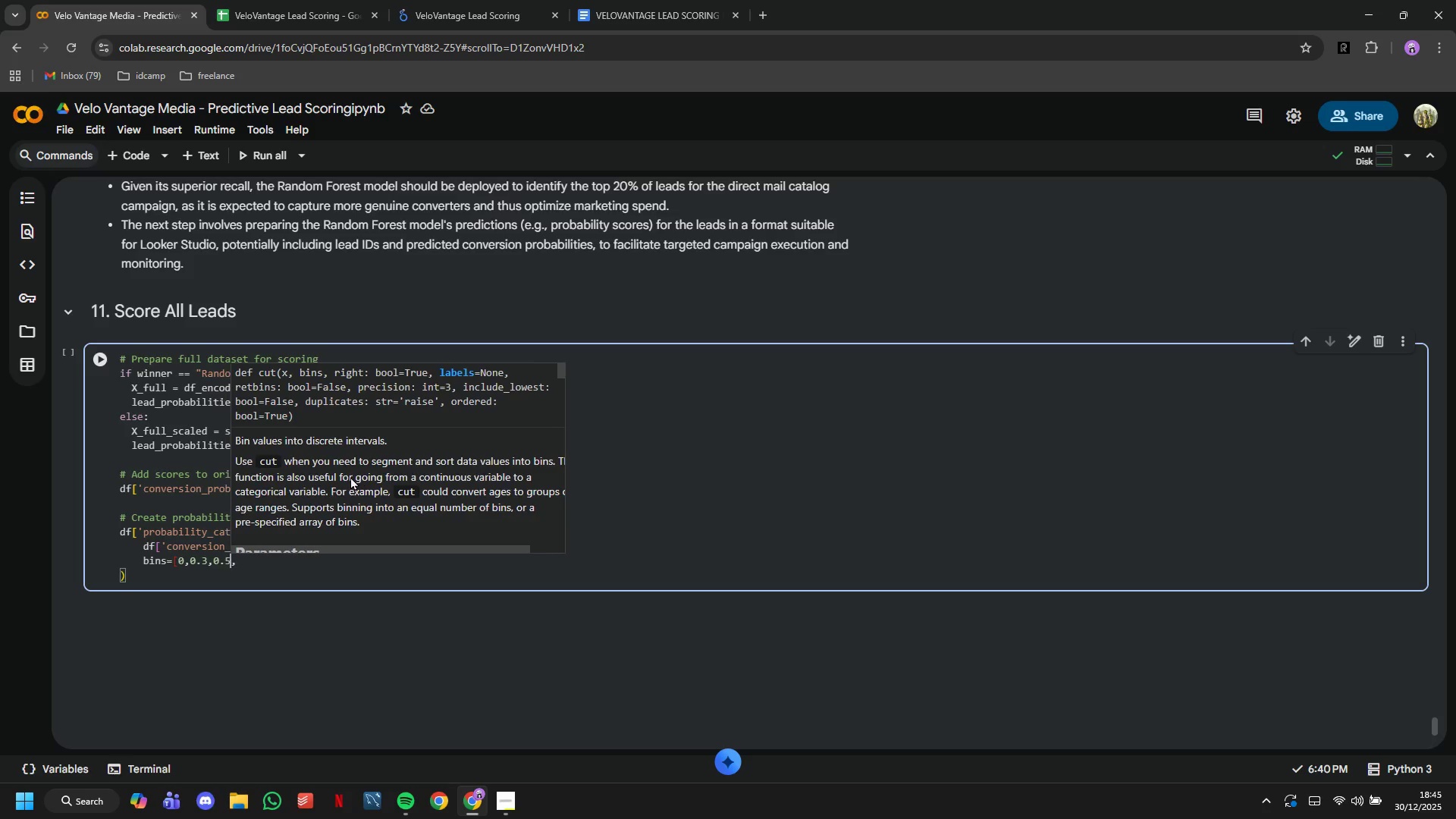 
key(5)
 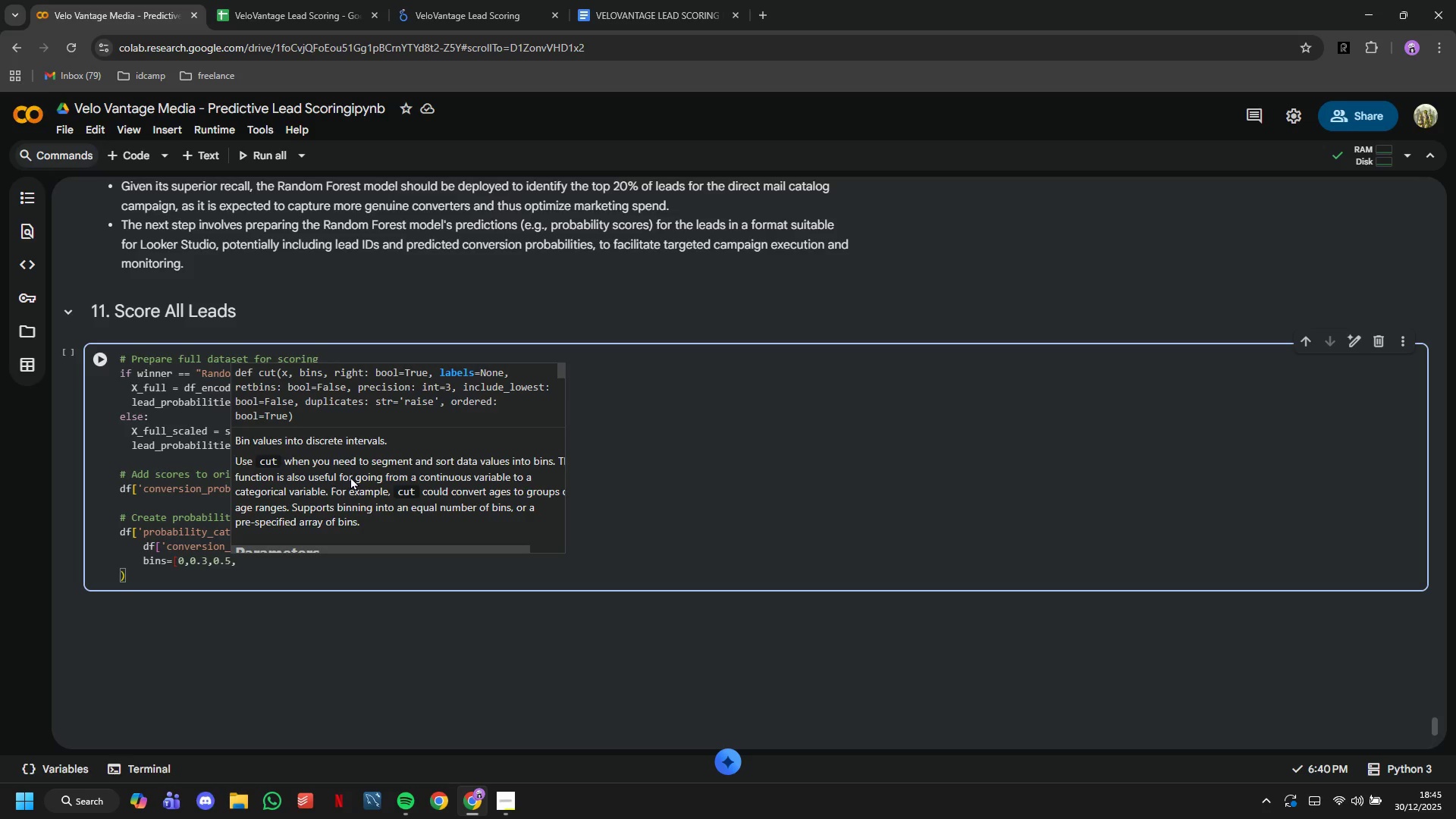 
key(Comma)
 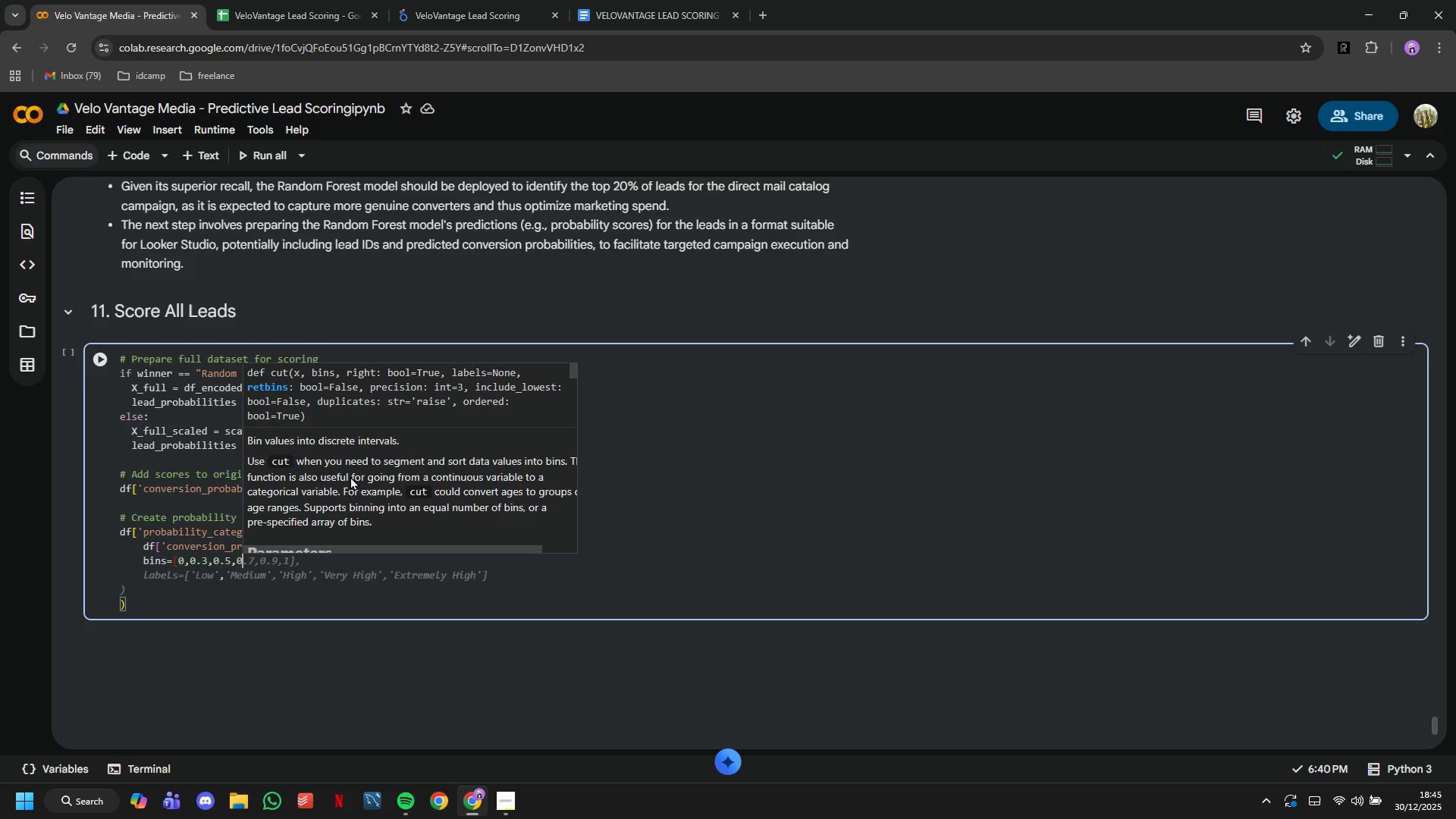 
key(0)
 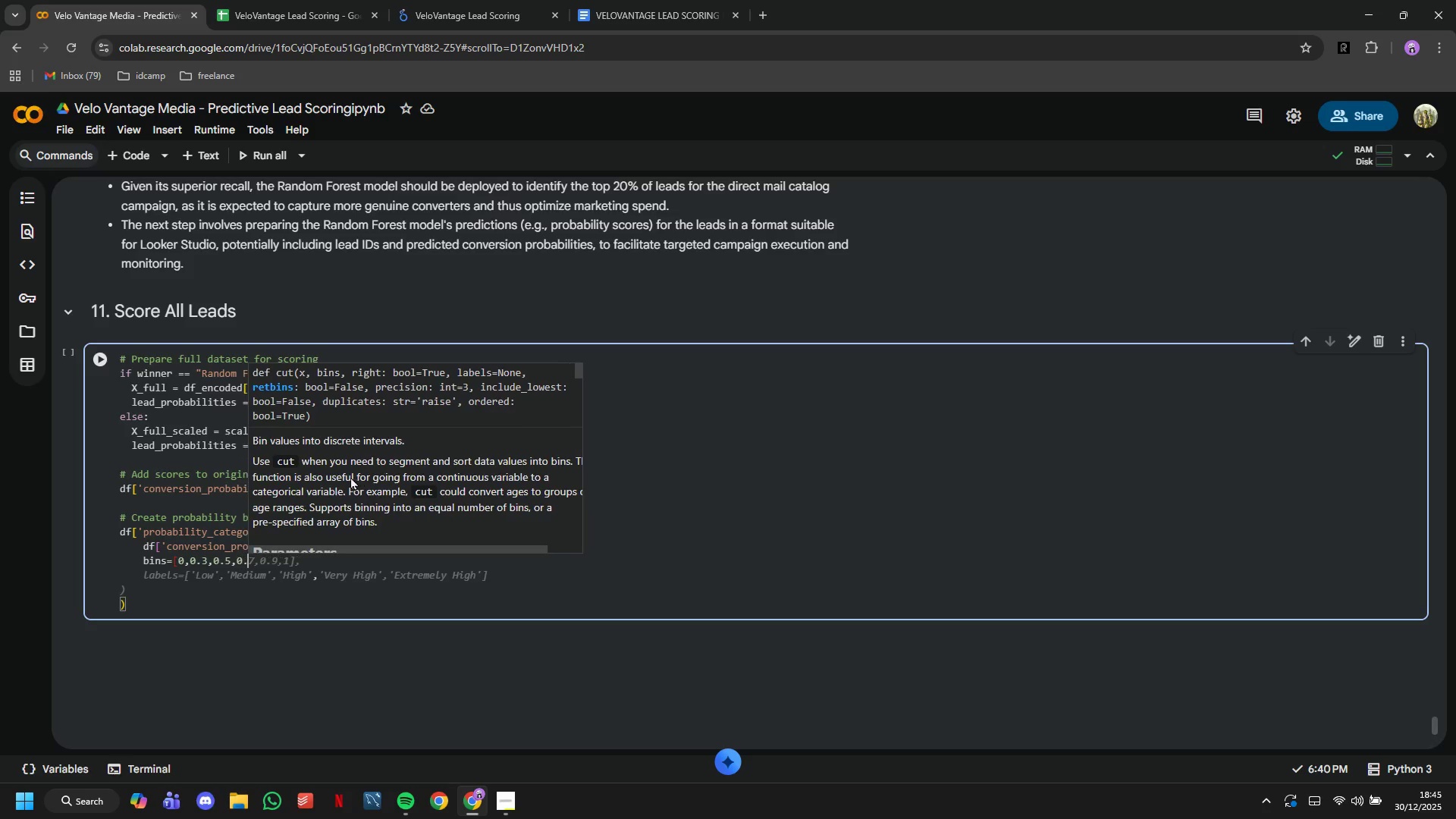 
key(Period)
 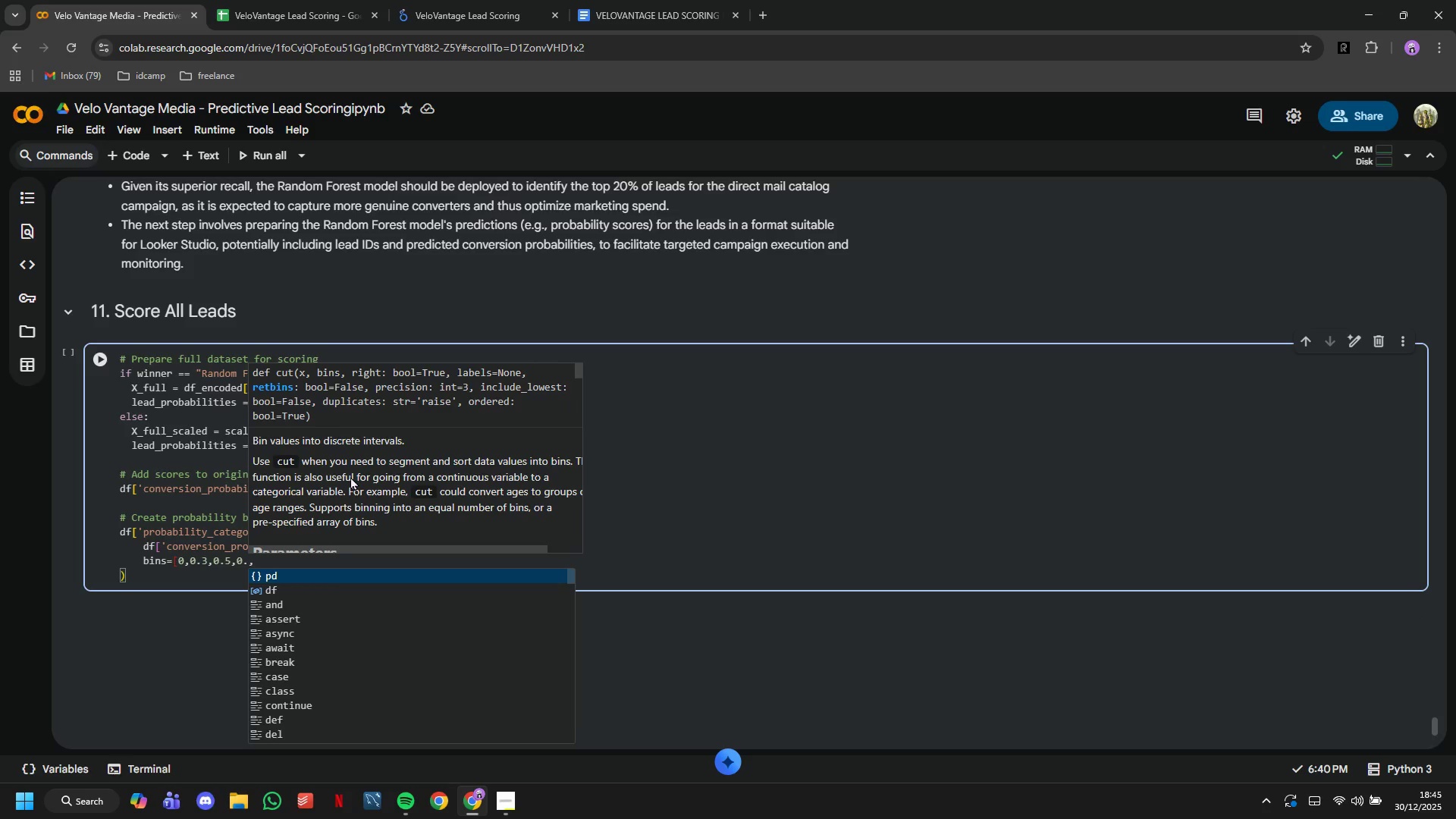 
key(7)
 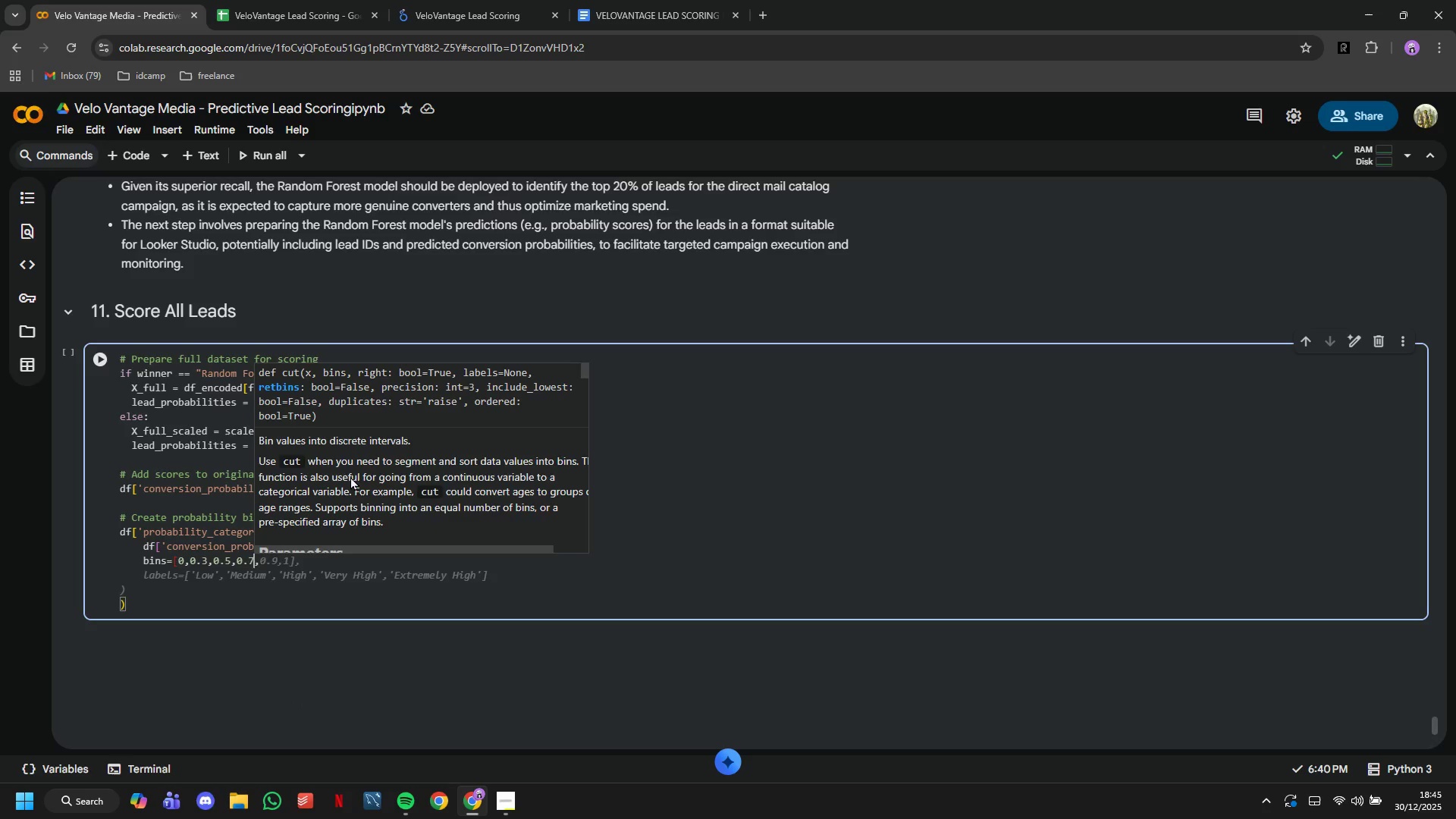 
key(Comma)
 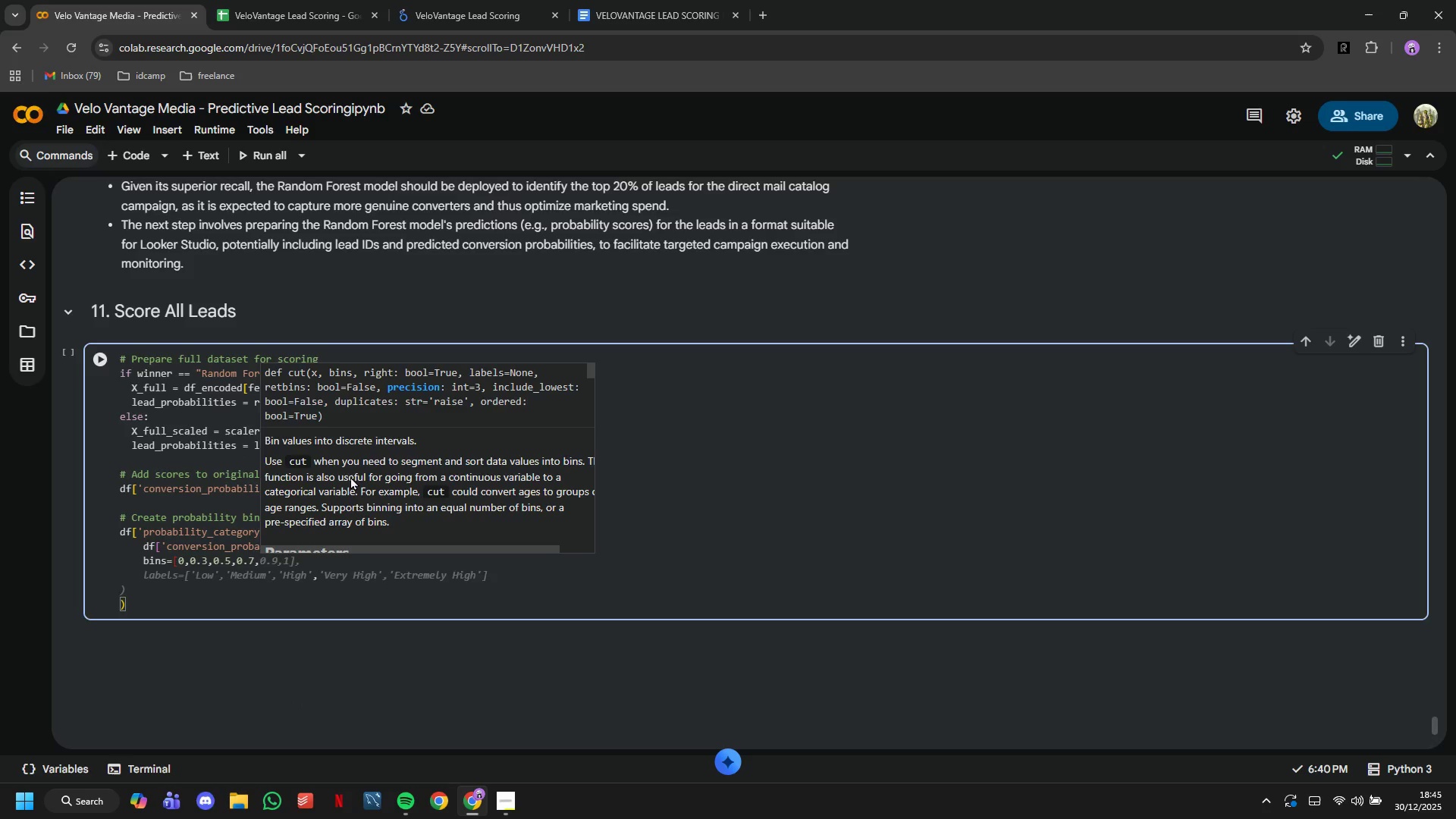 
key(1)
 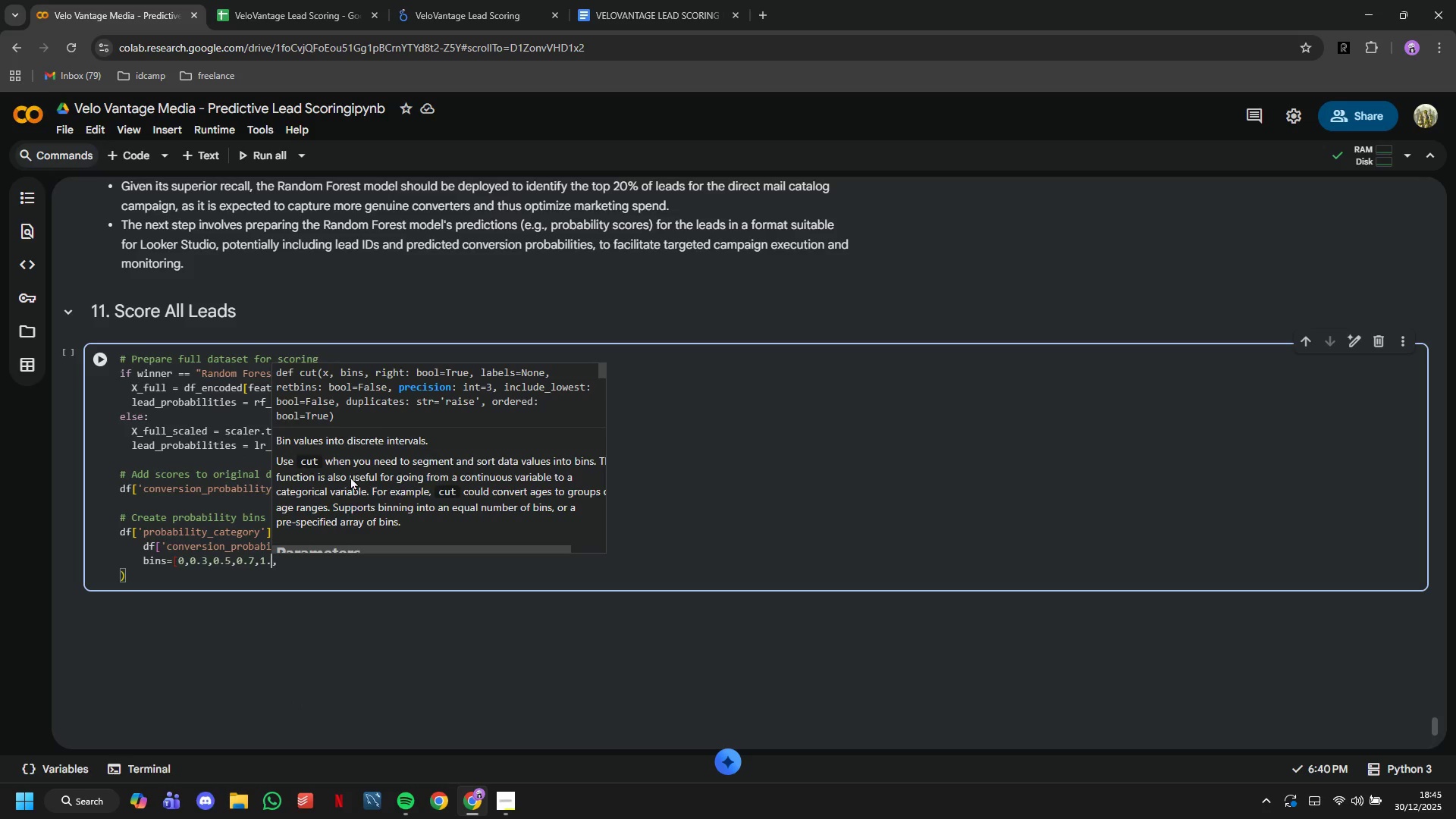 
key(Period)
 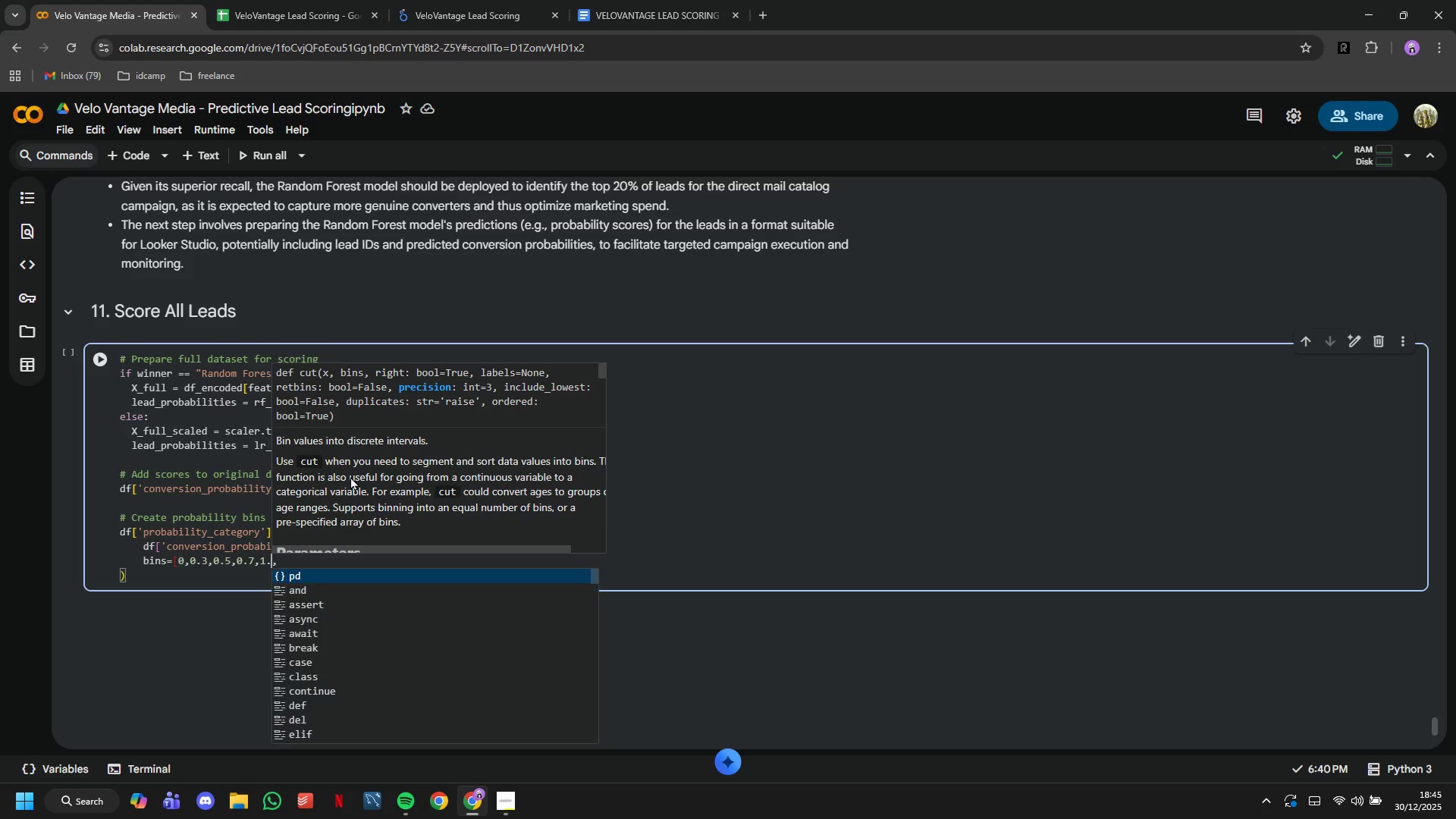 
key(0)
 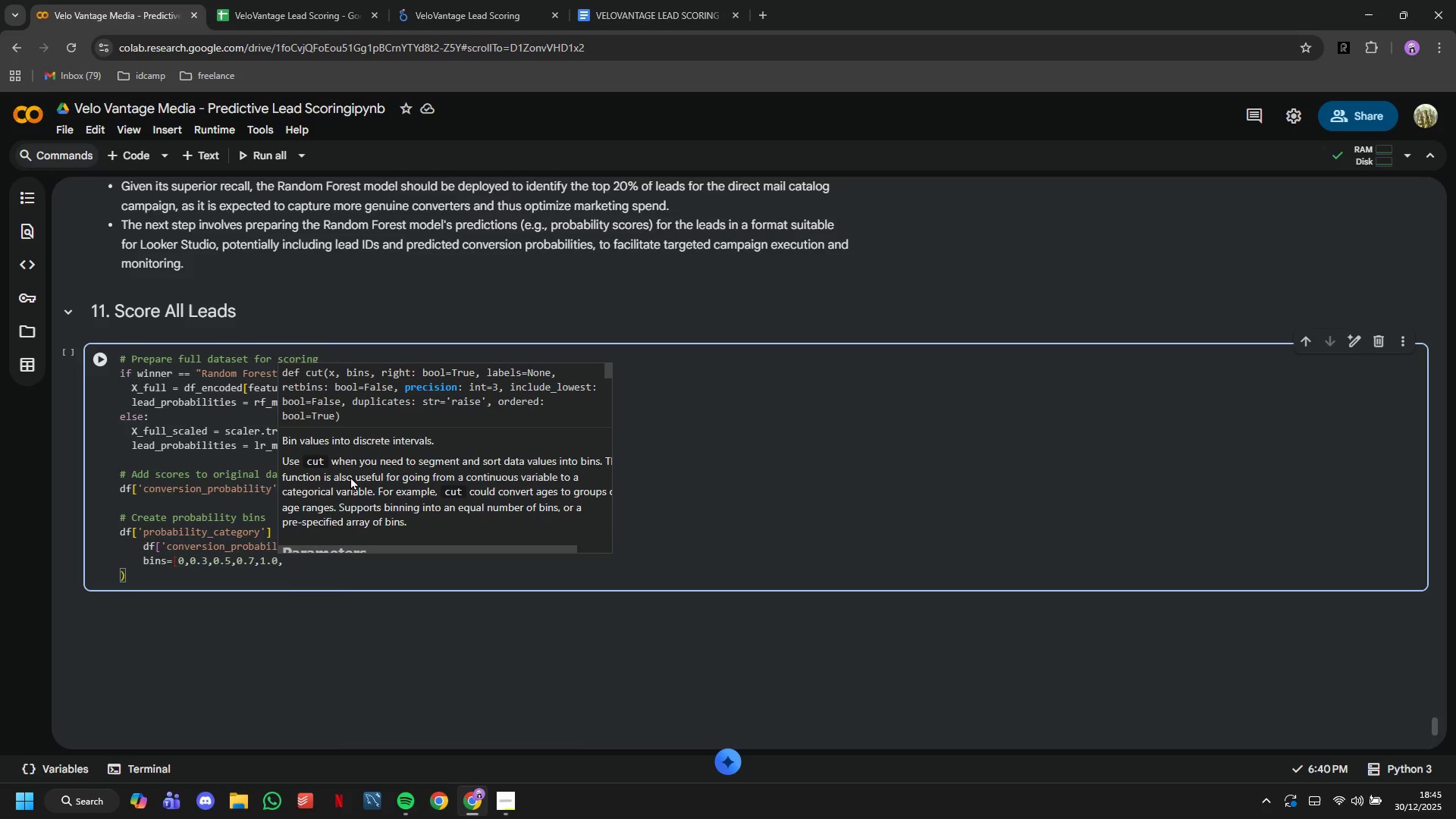 
key(BracketRight)
 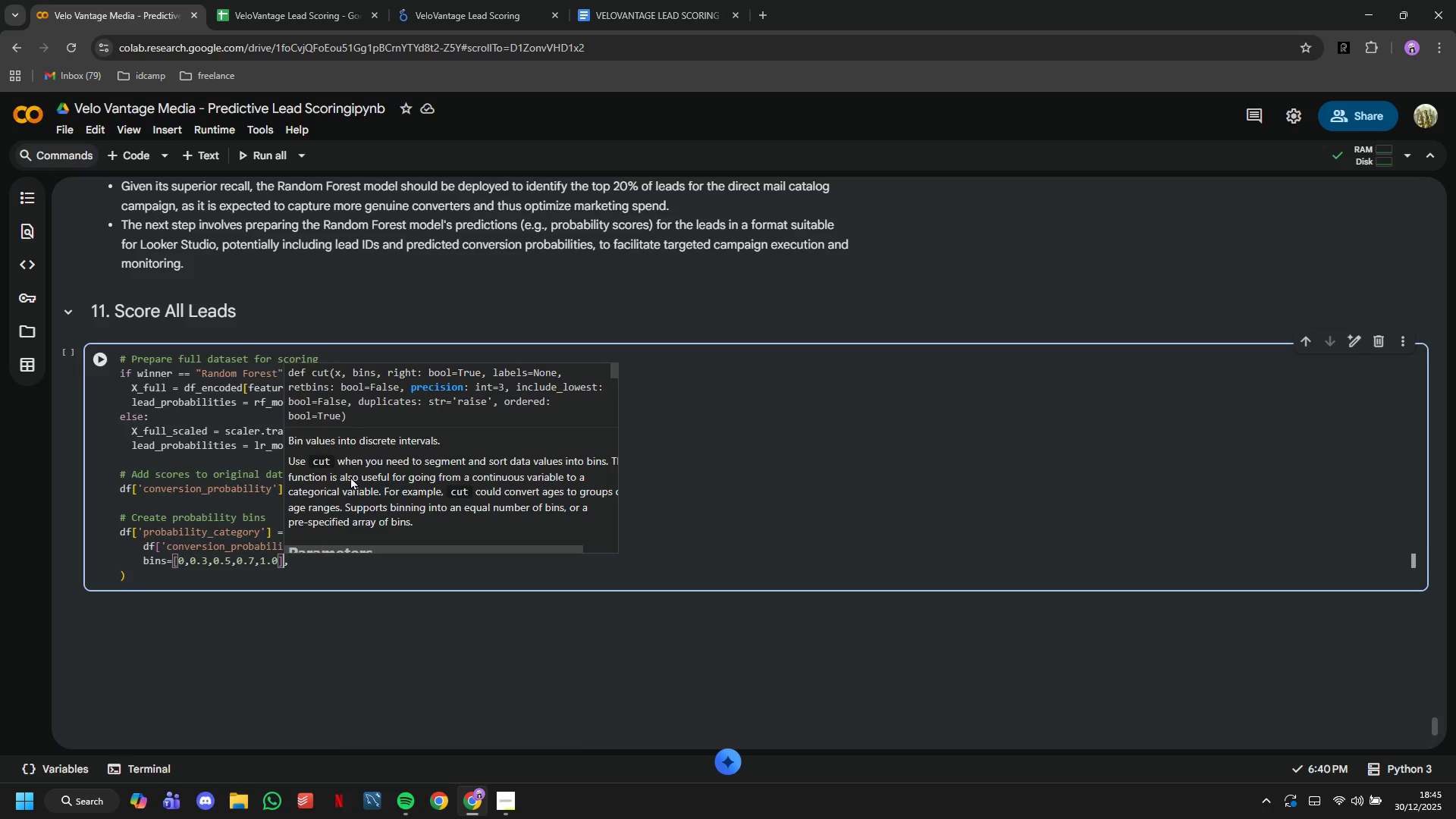 
key(ArrowRight)
 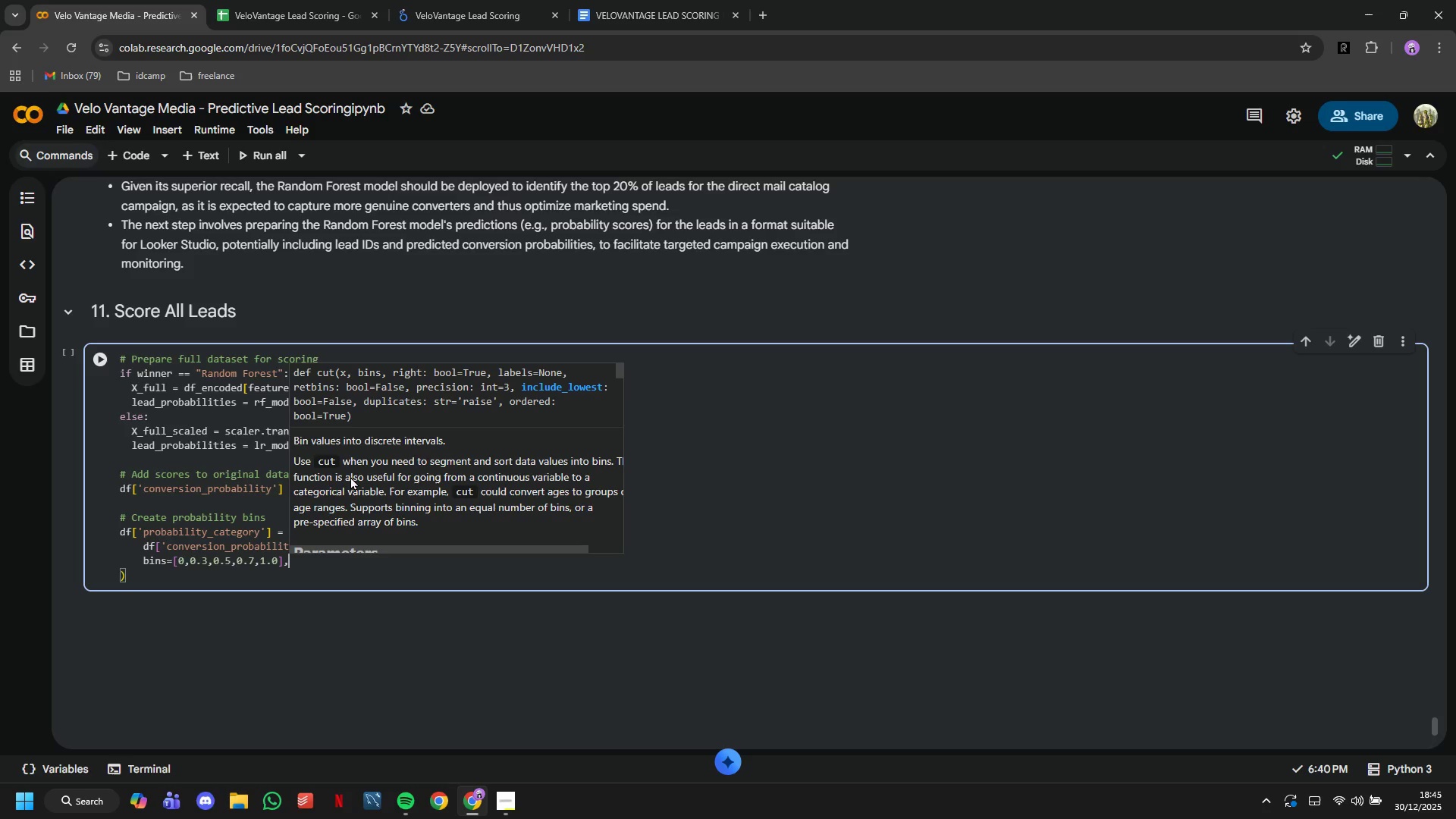 
key(Enter)
 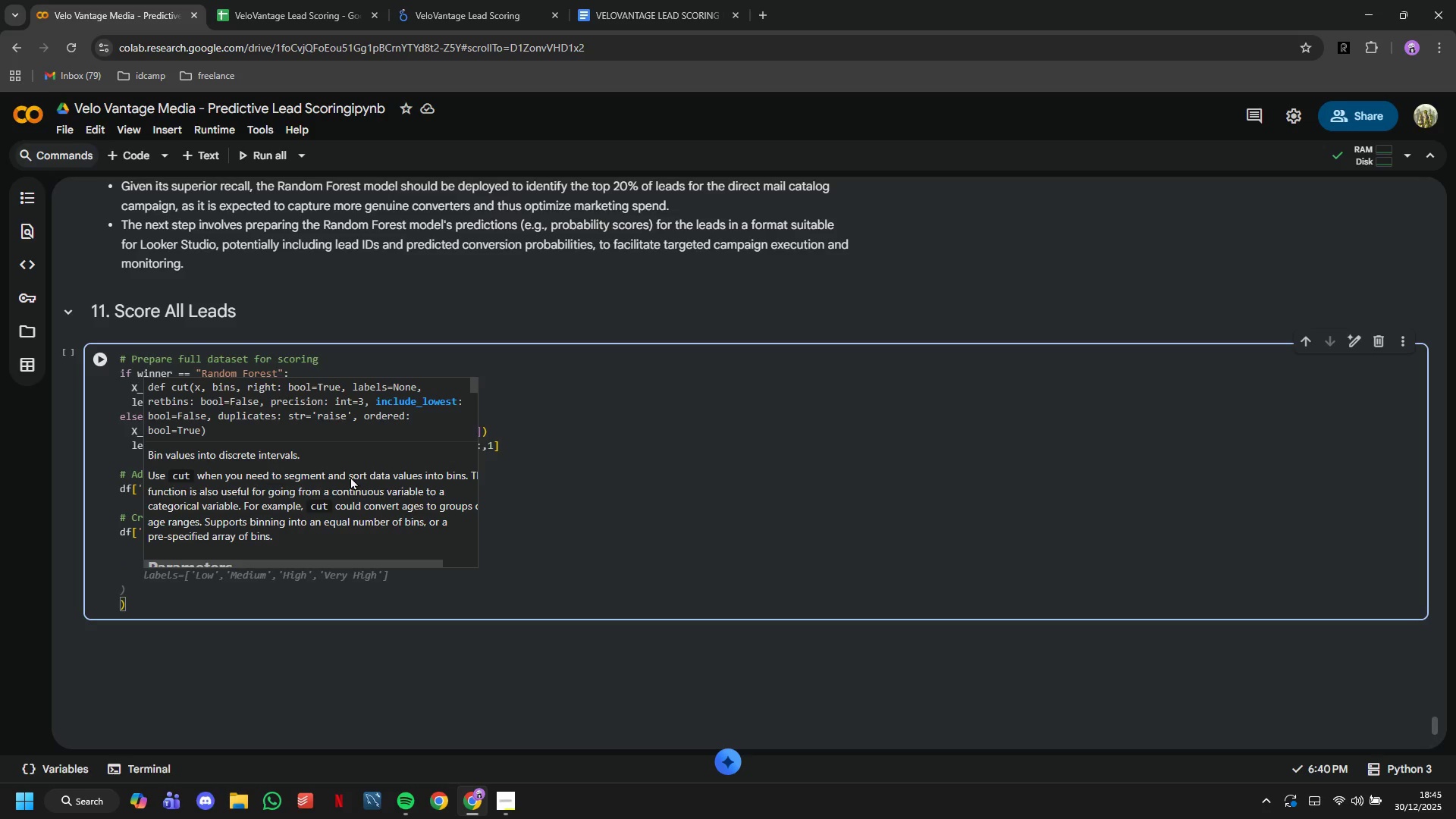 
key(Tab)
 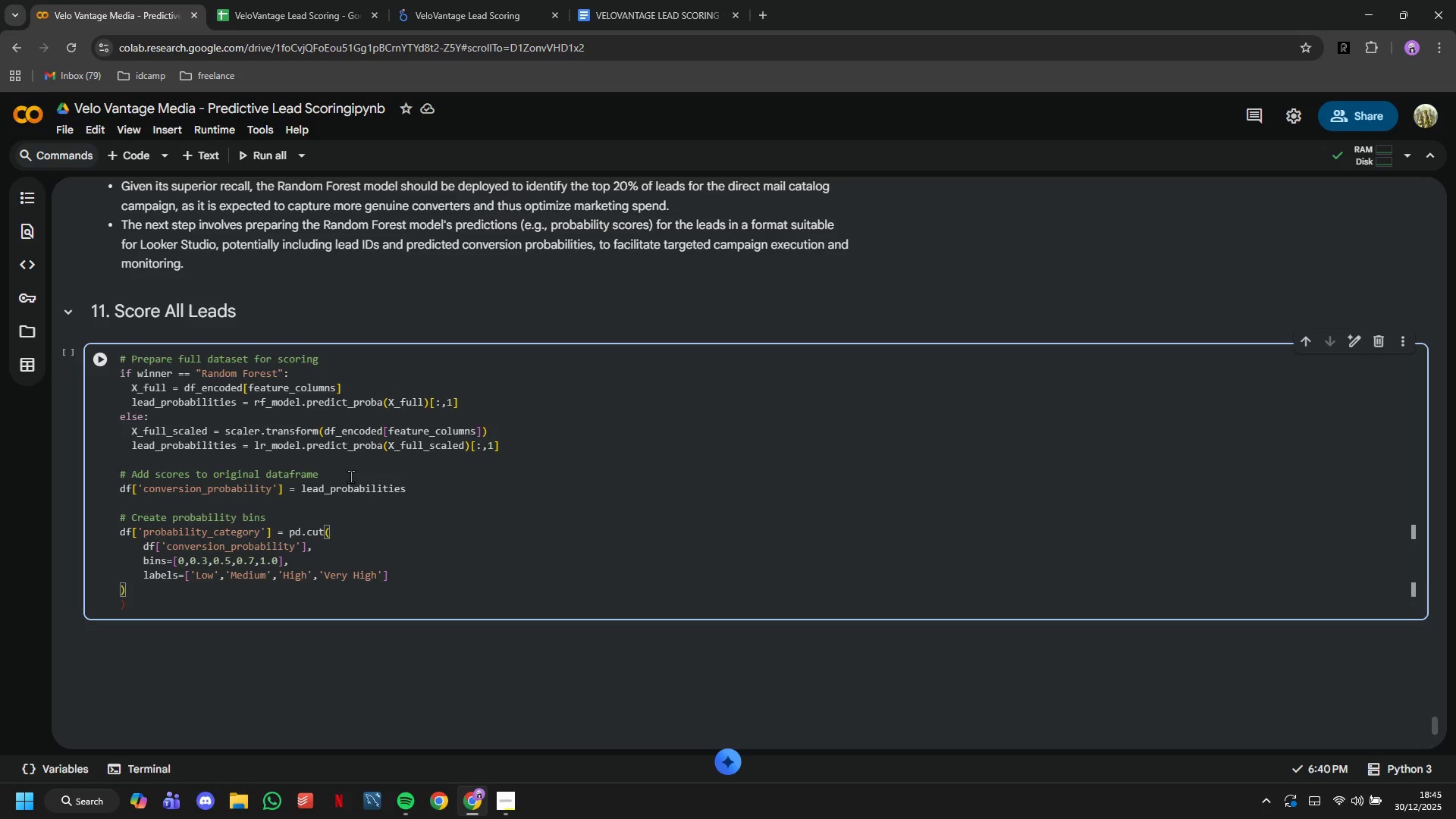 
key(Tab)
 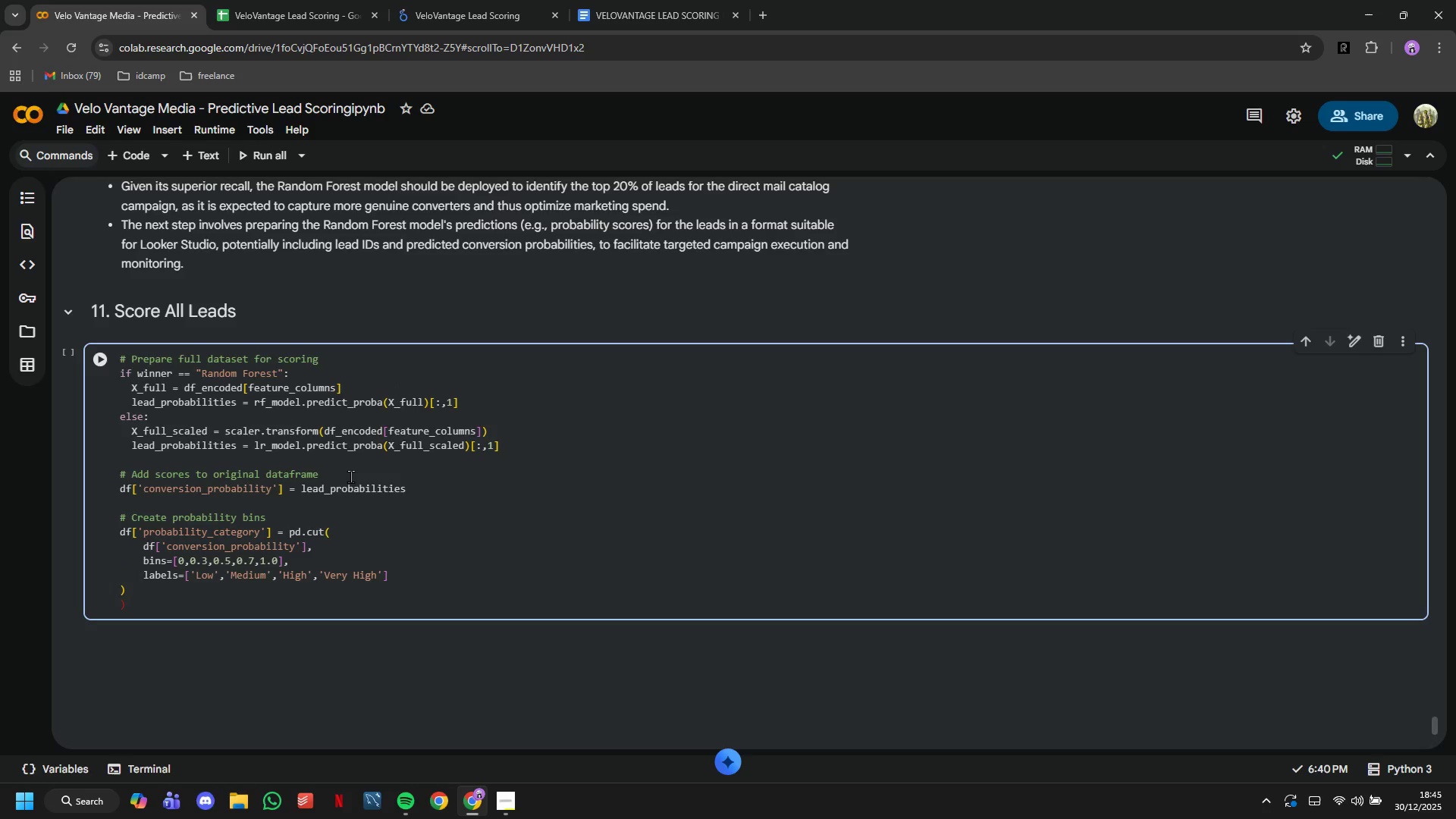 
key(Backspace)
 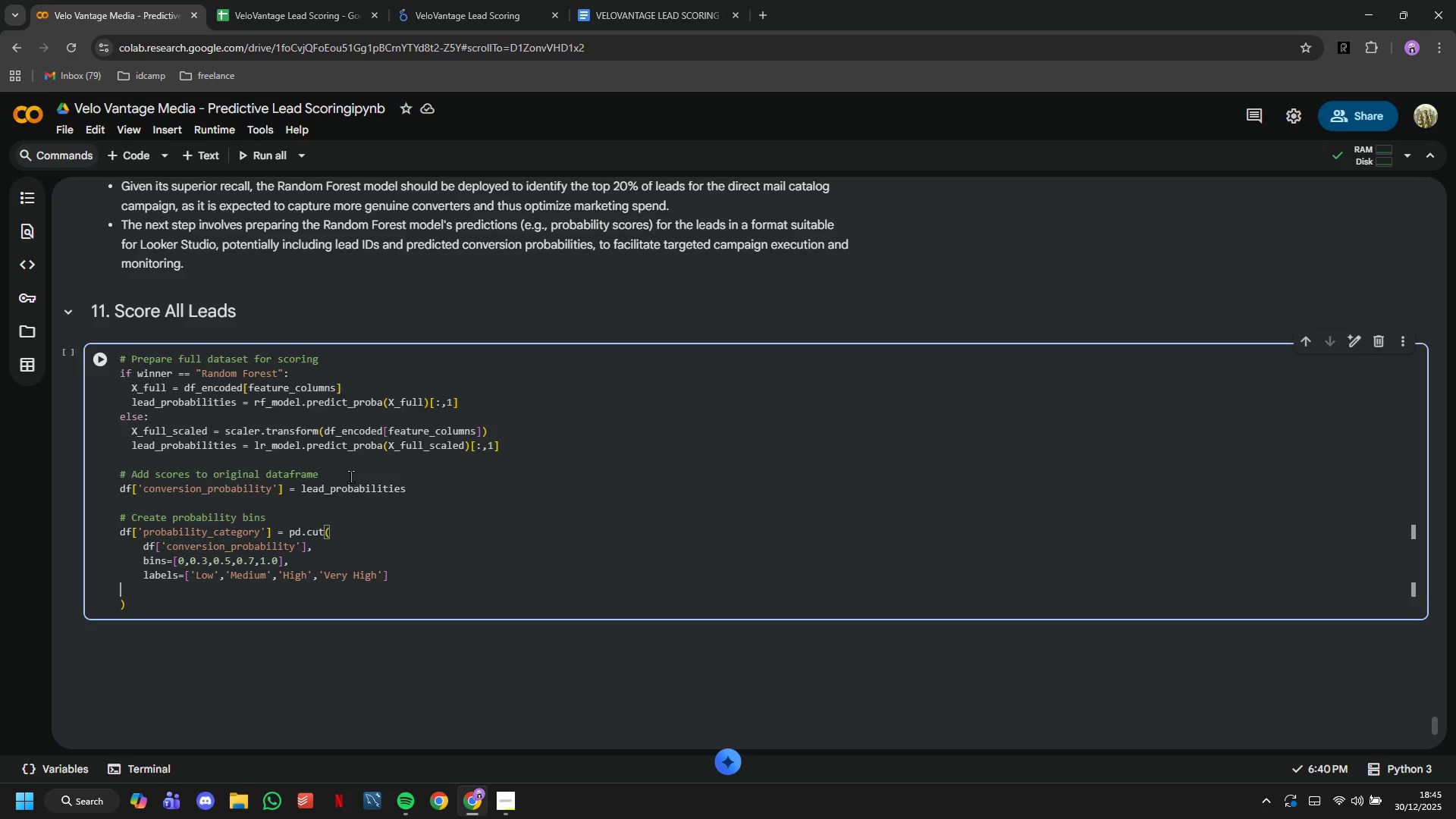 
key(Backspace)
 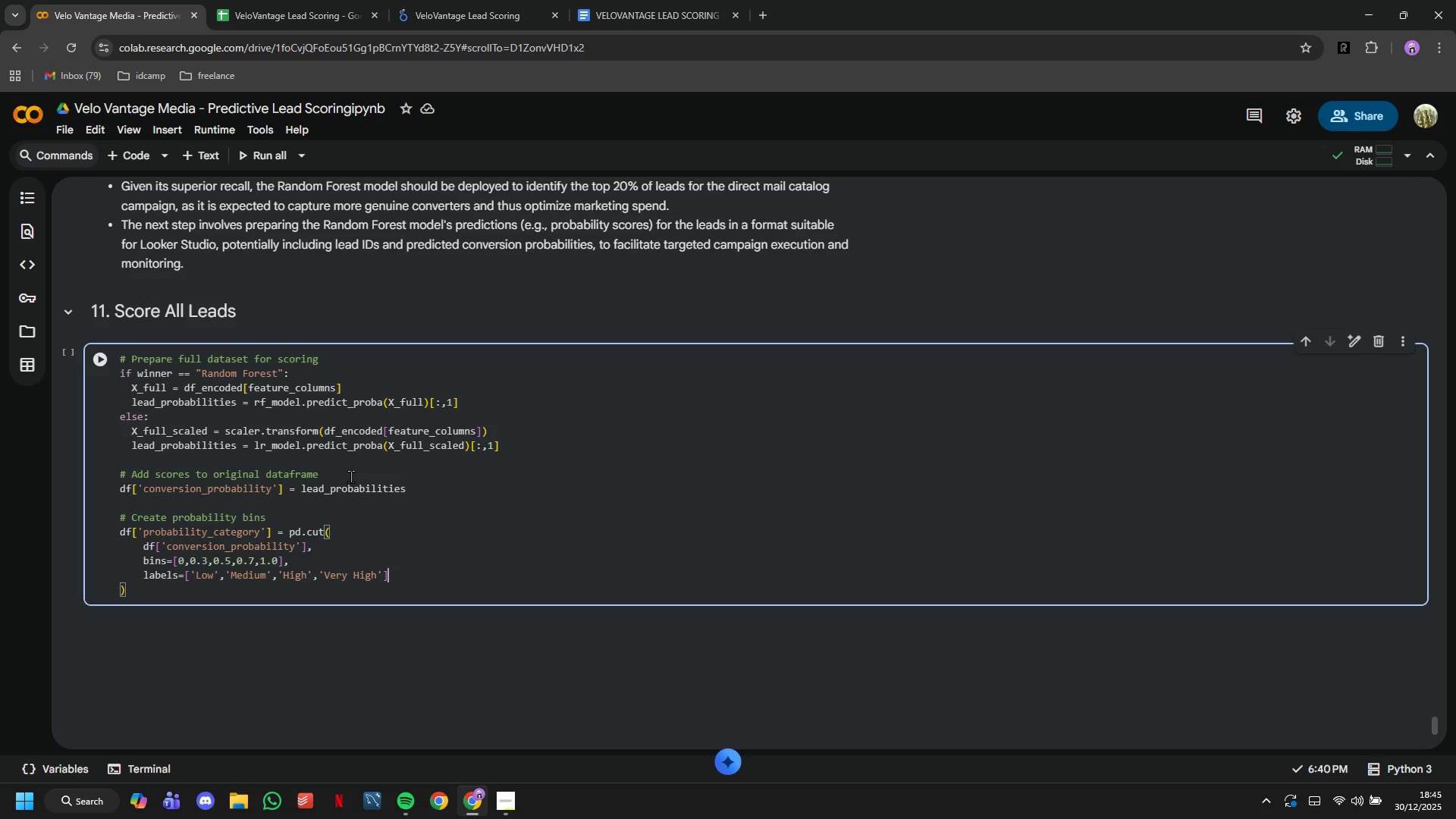 
key(Backspace)
 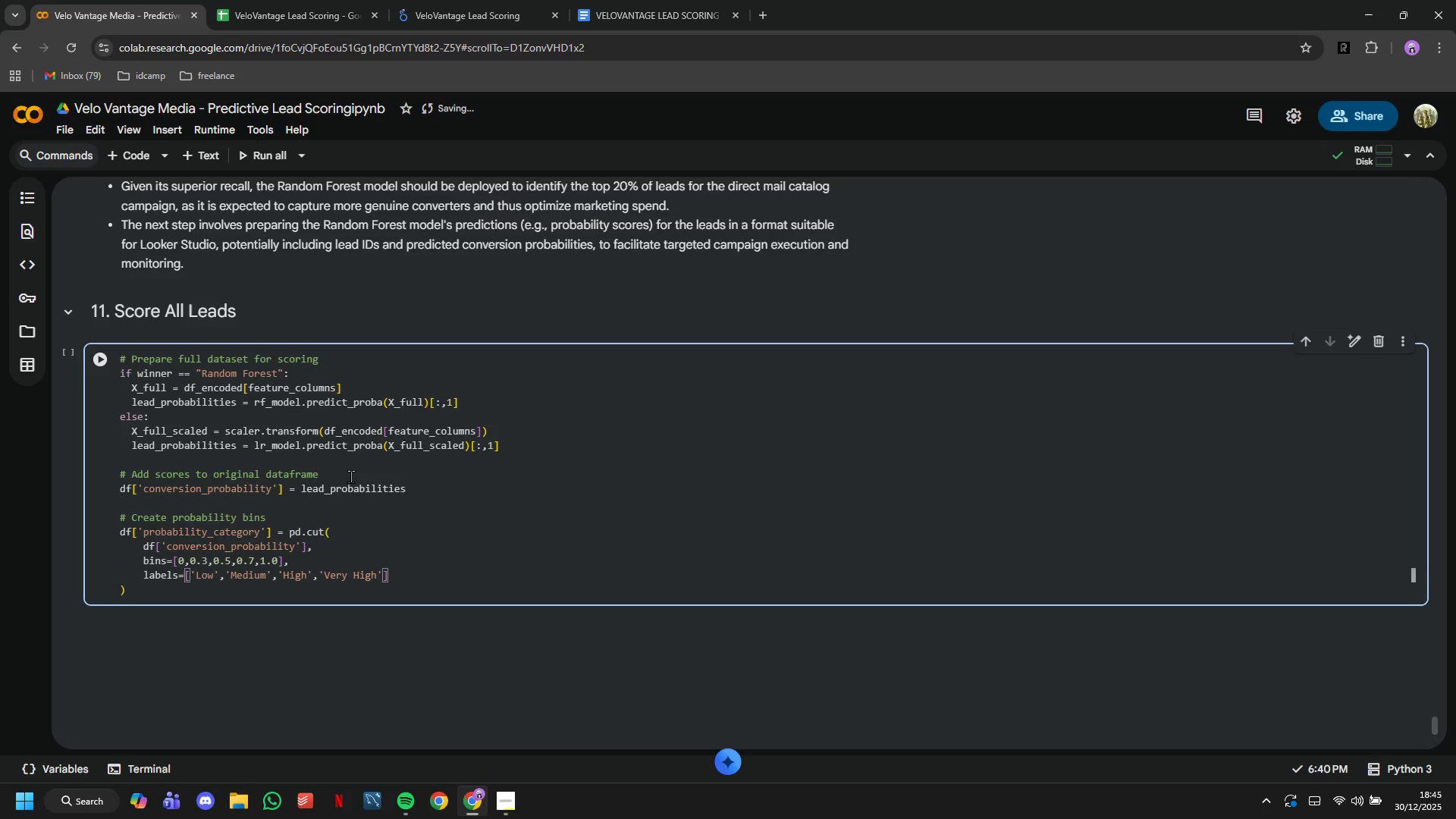 
key(ArrowDown)
 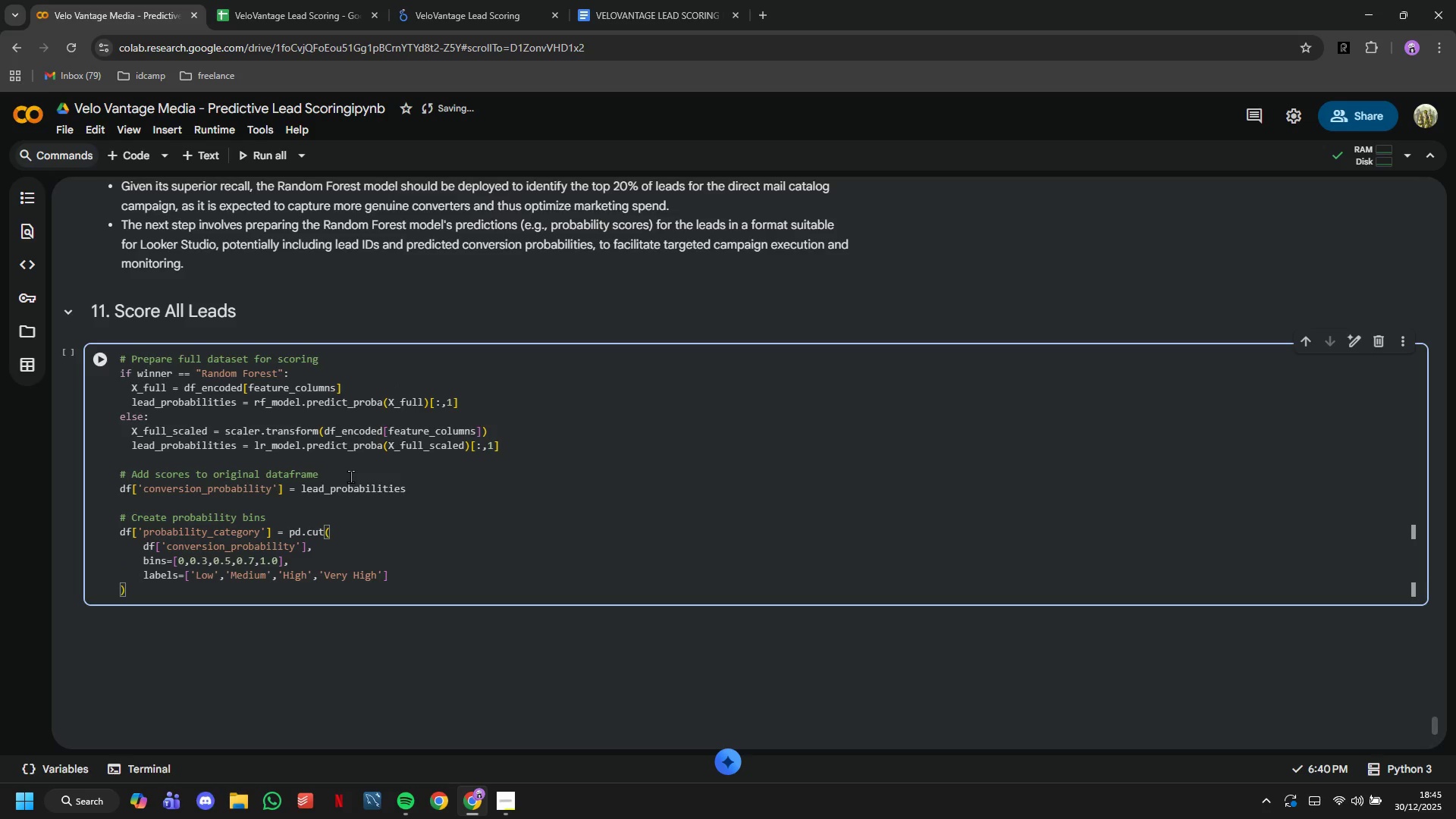 
key(Enter)
 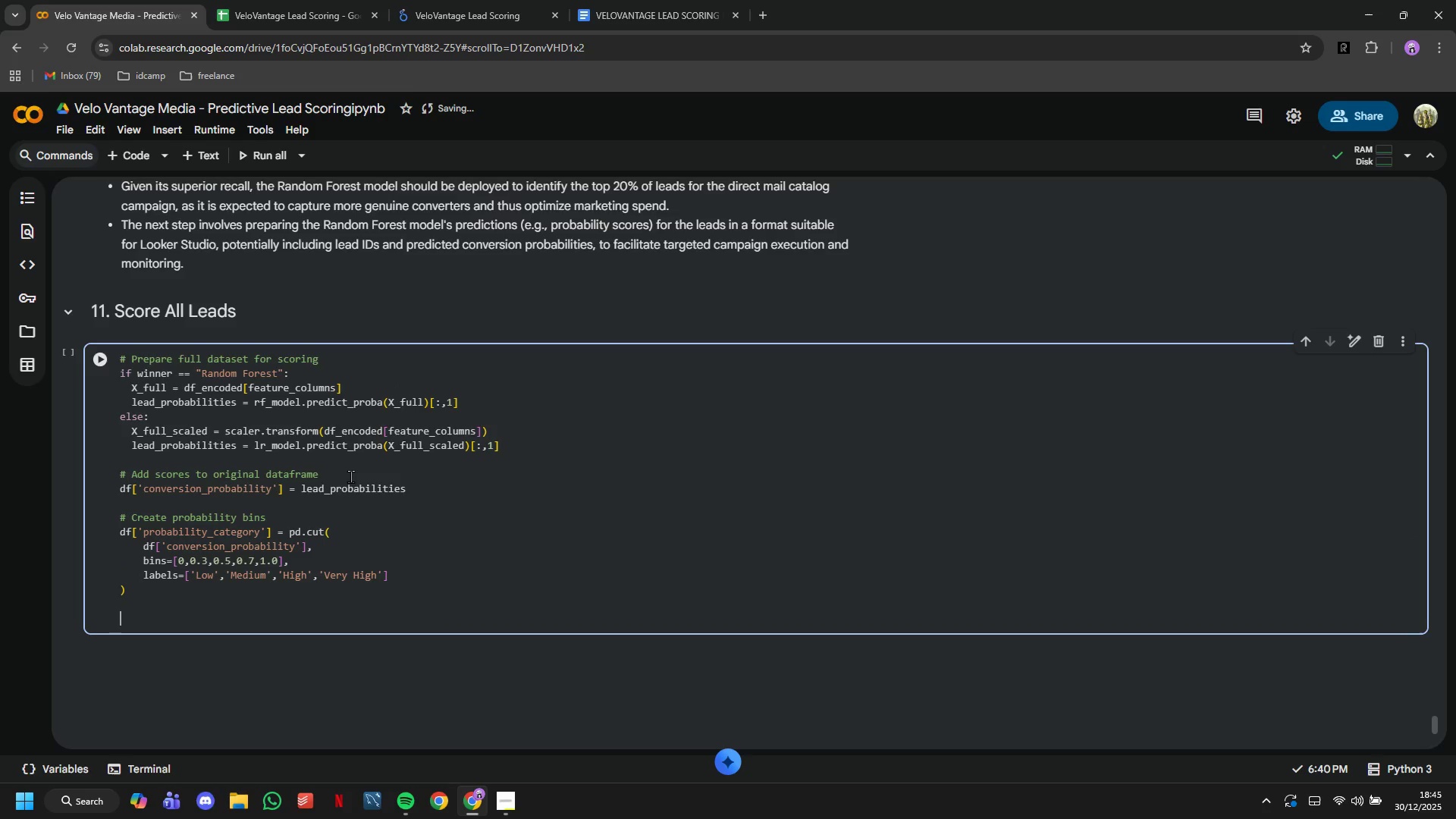 
key(Enter)
 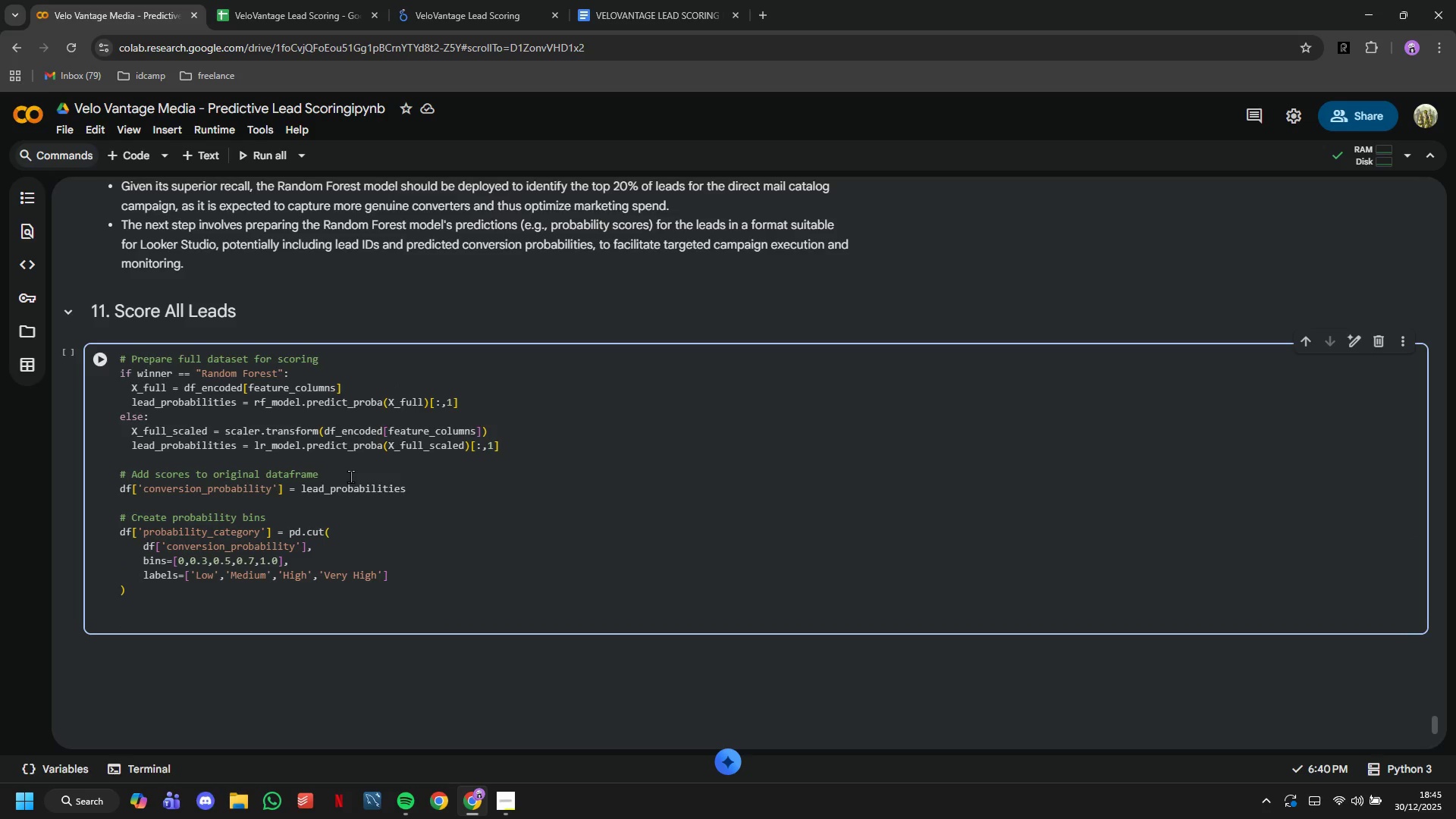 
type(# Create ready-to-mail flag (top 20%)
 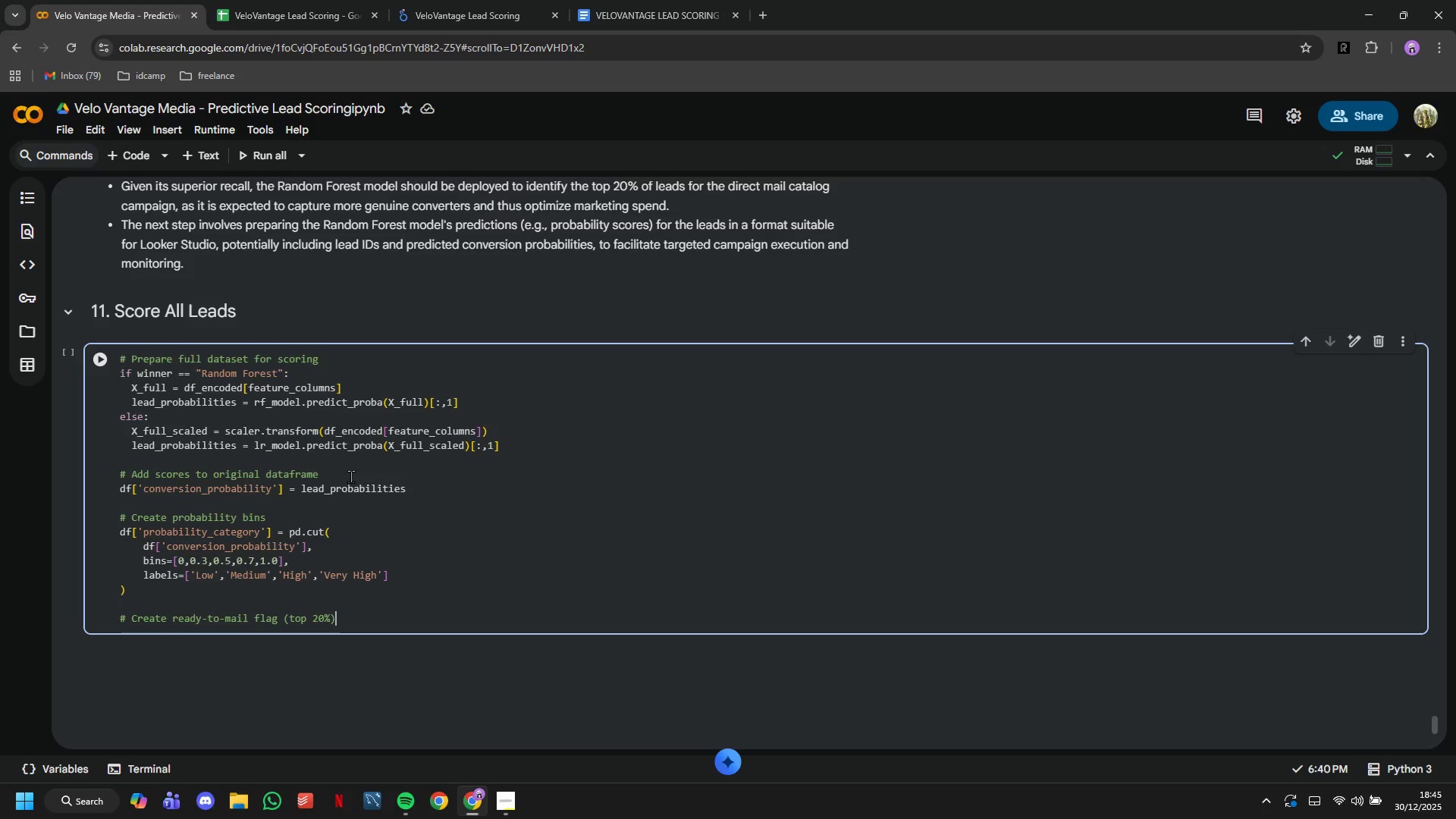 
 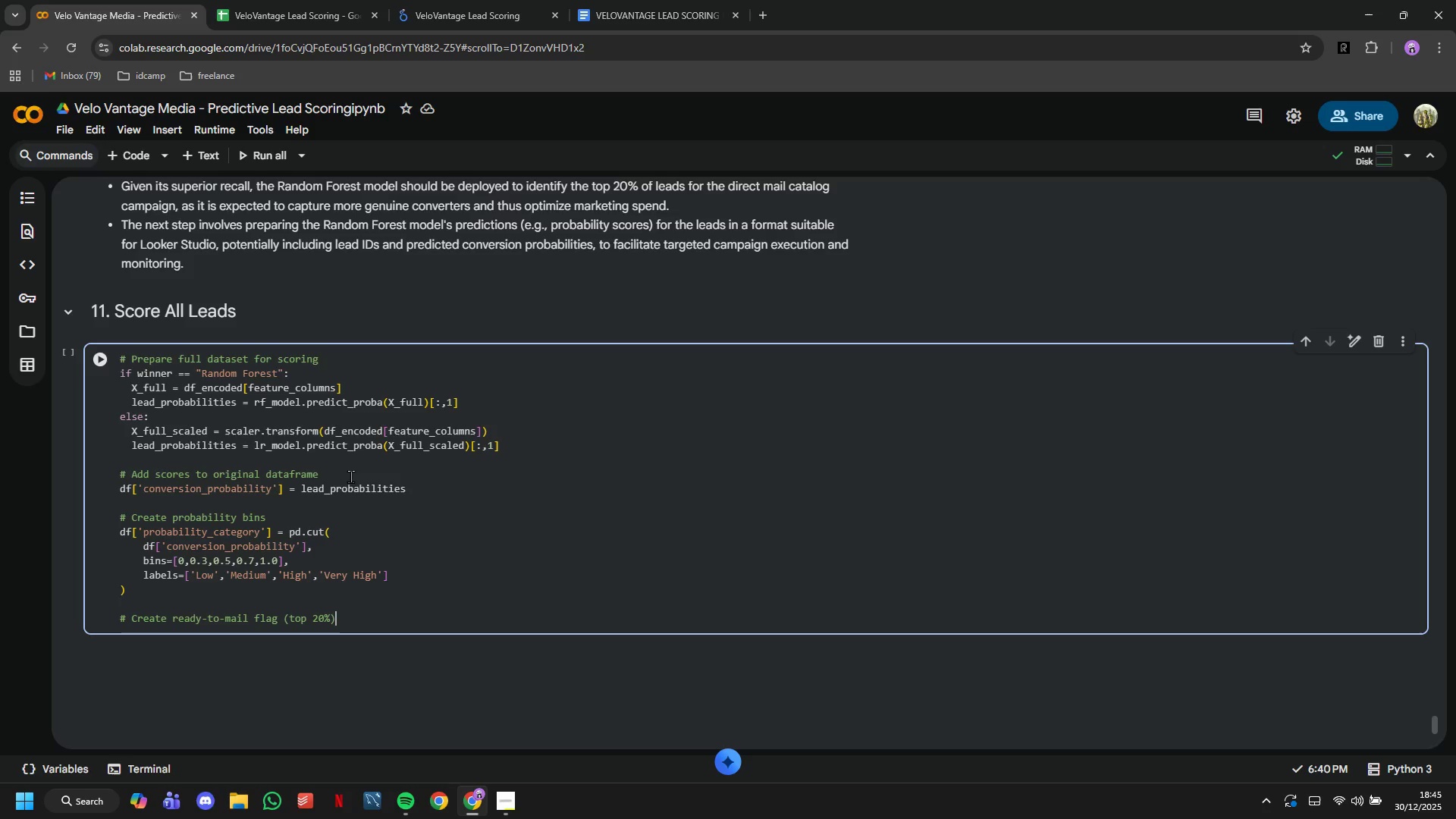 
key(ArrowRight)
 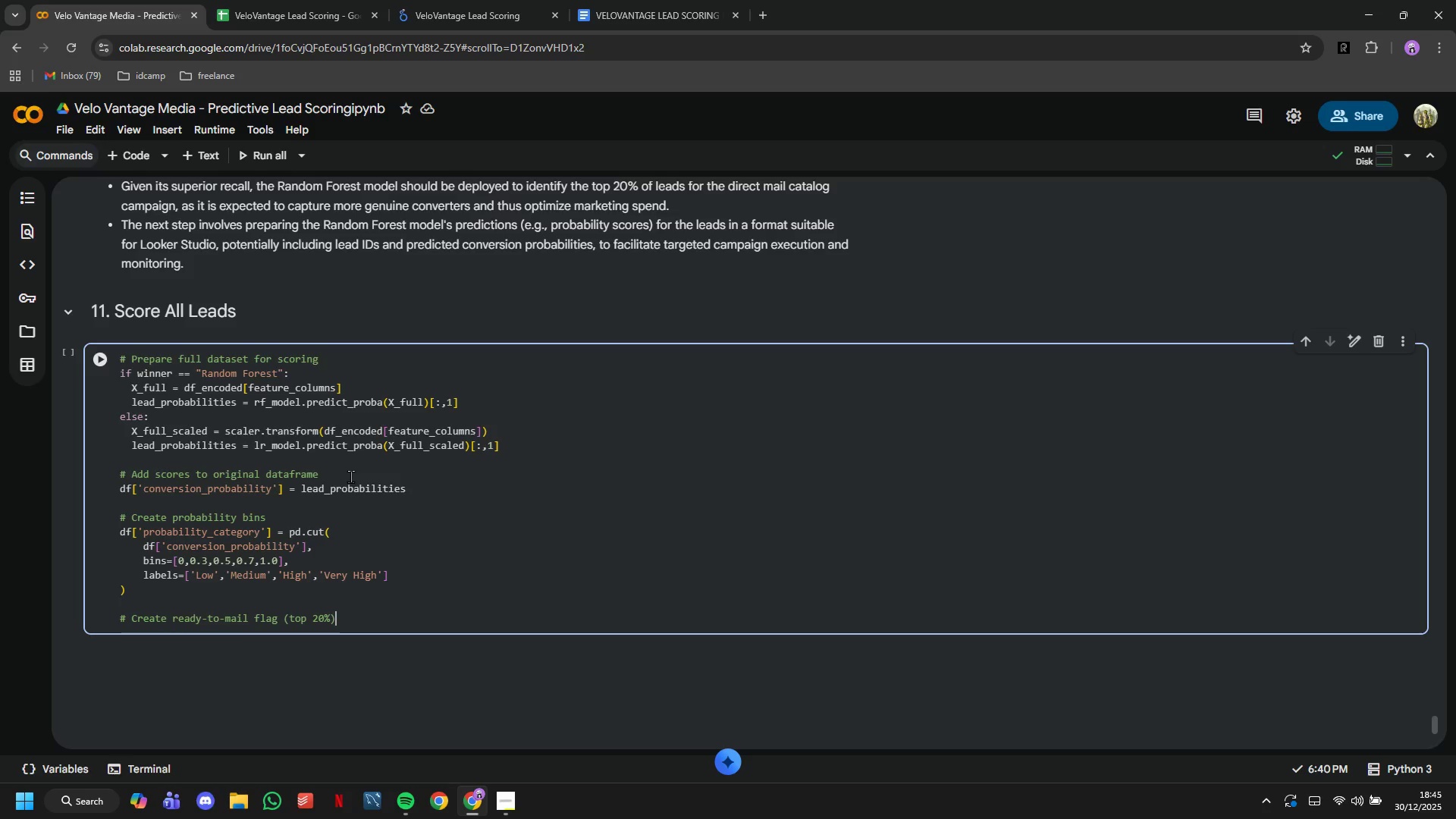 
key(Enter)
 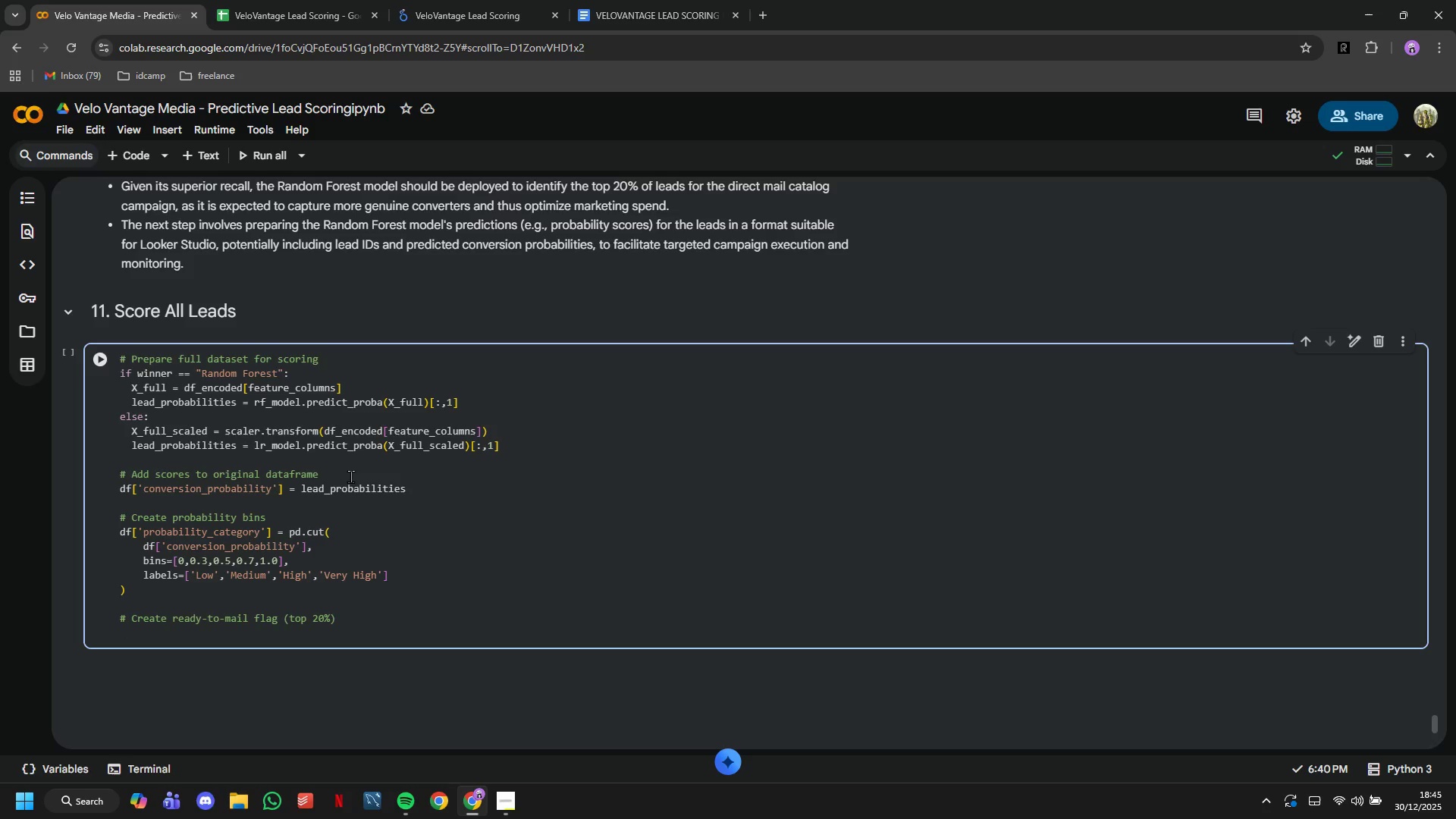 
type(threshold_20pct = )
 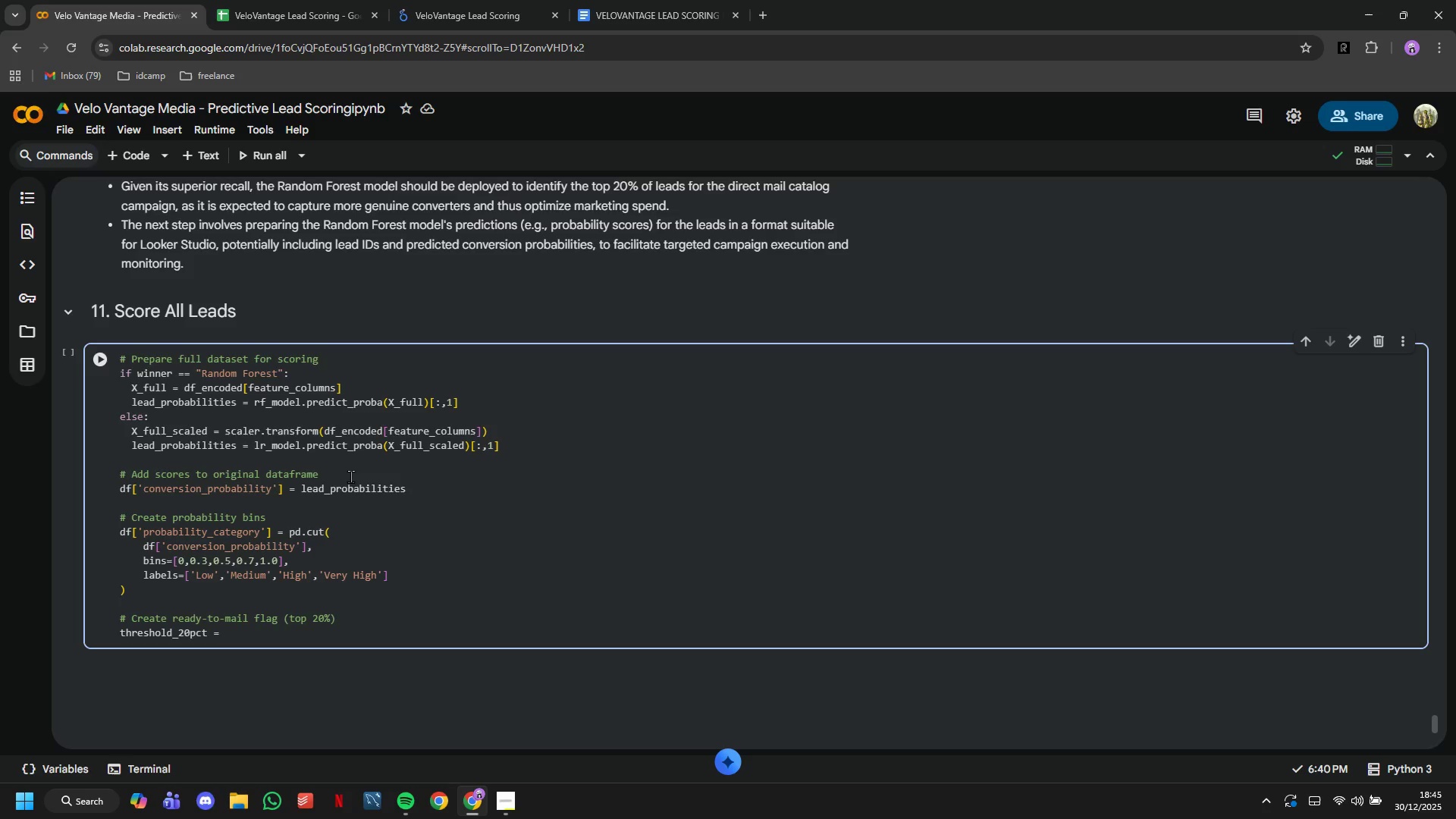 
type(df['conversion)
 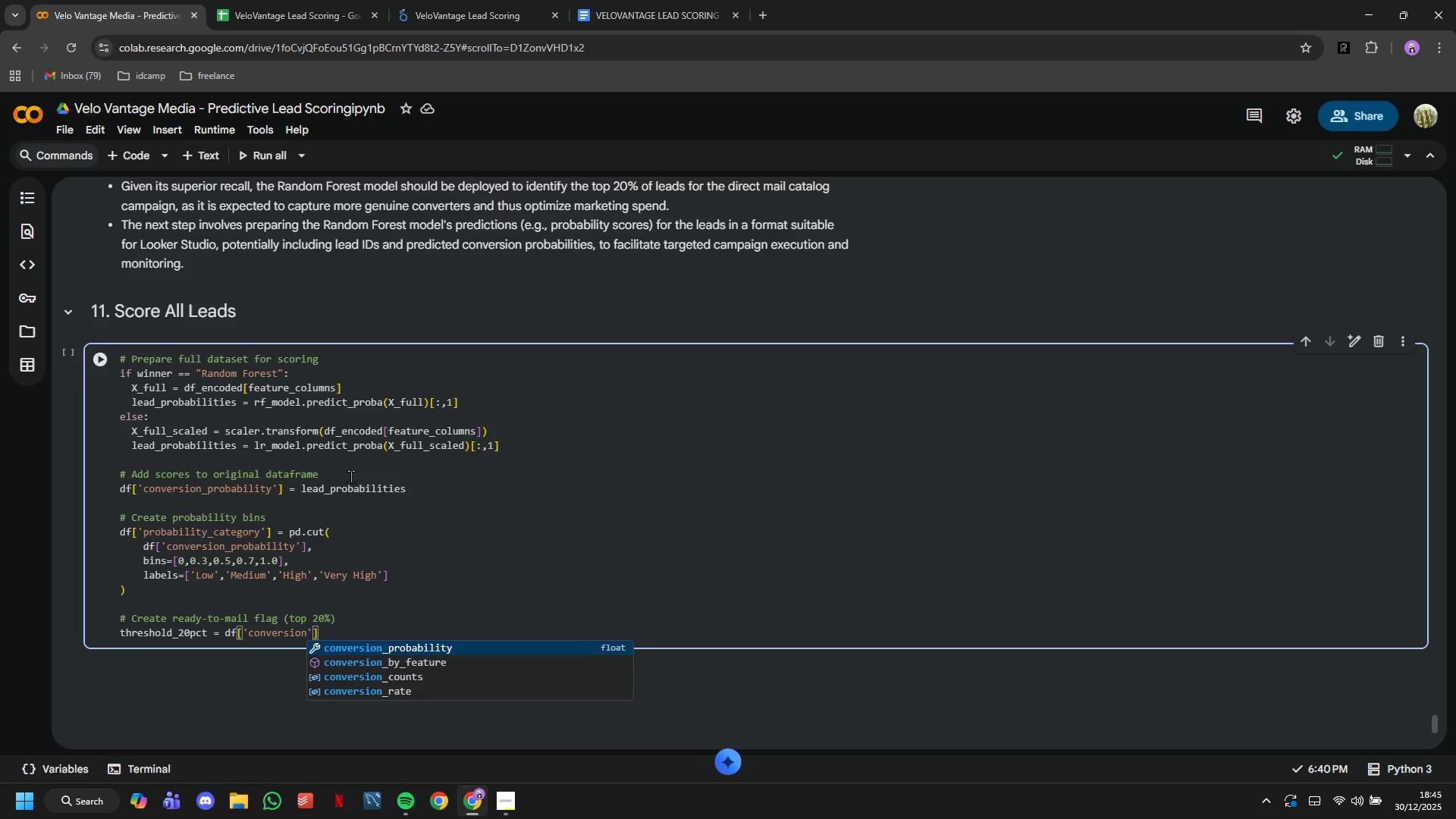 
key(Enter)
 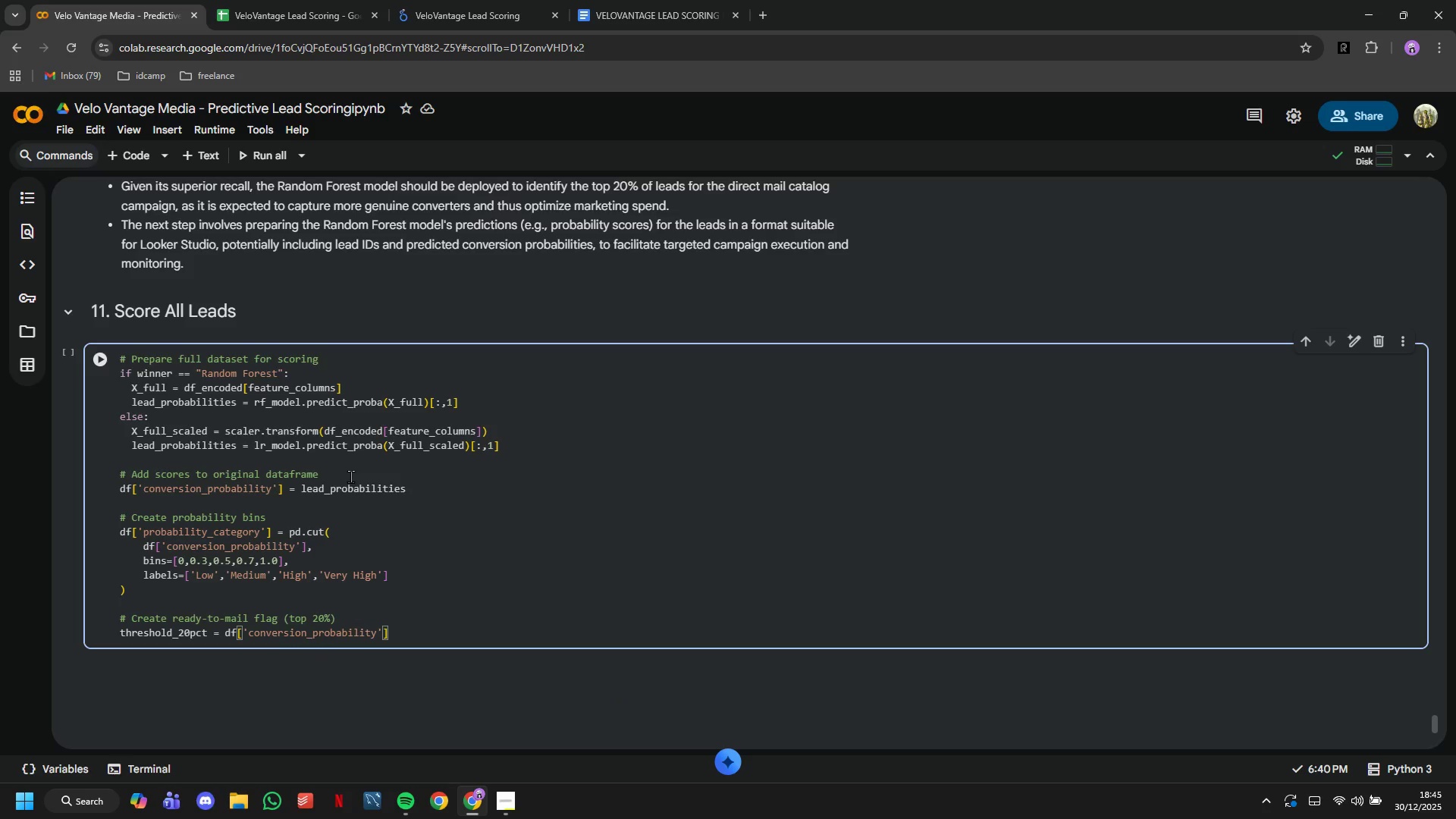 
key(ArrowRight)
 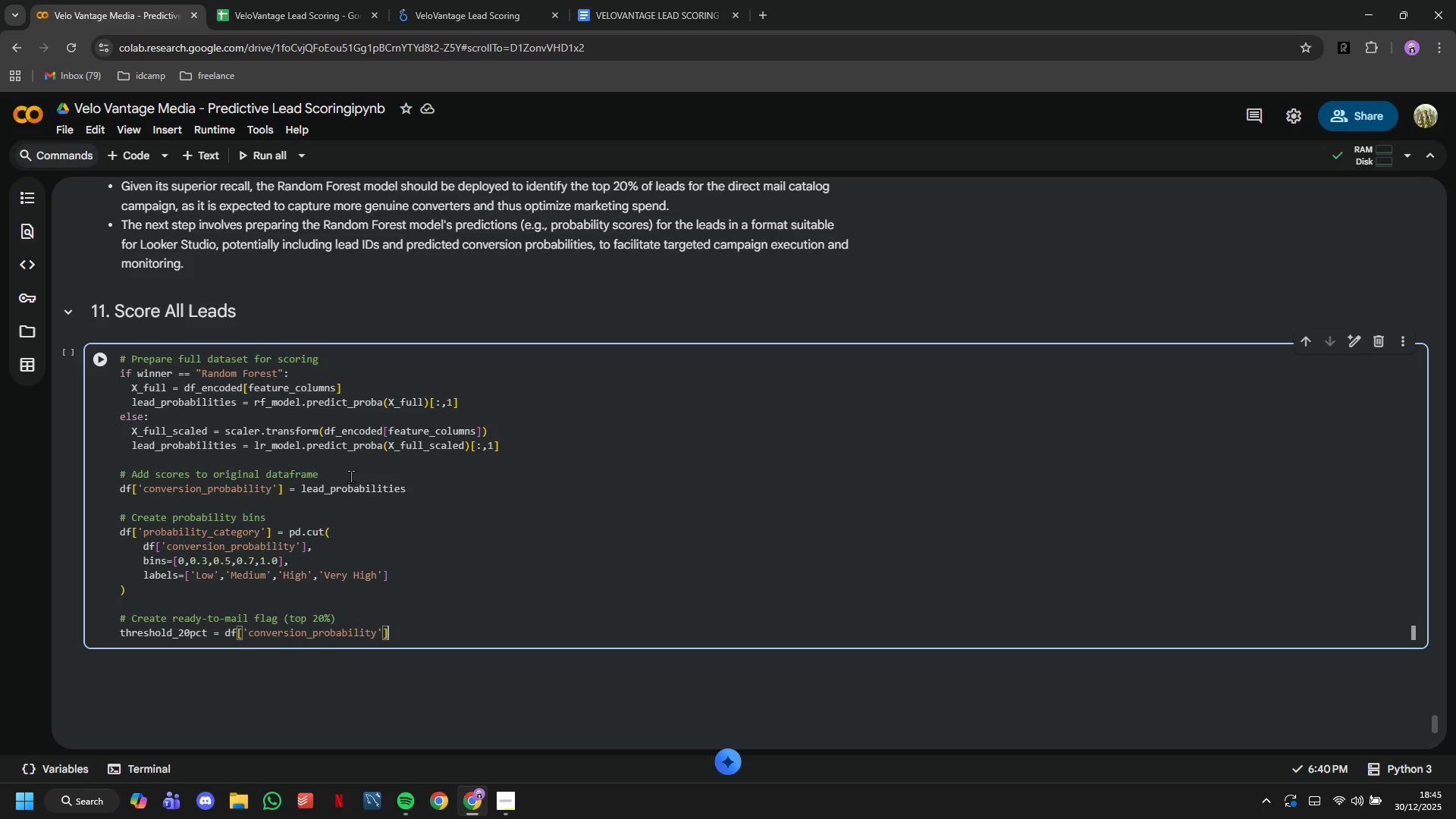 
key(ArrowRight)
 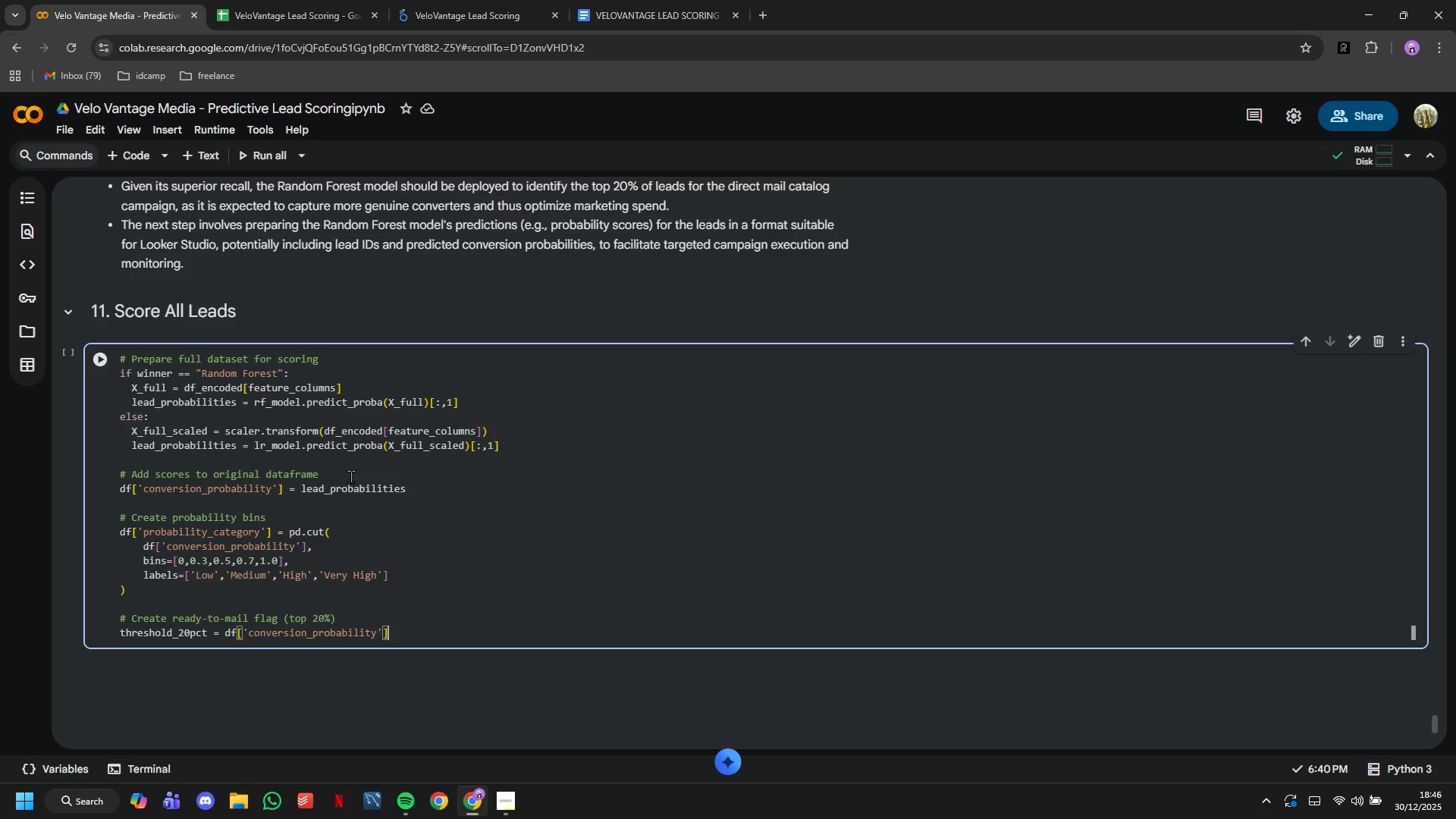 
type(.quantile(0.80)
 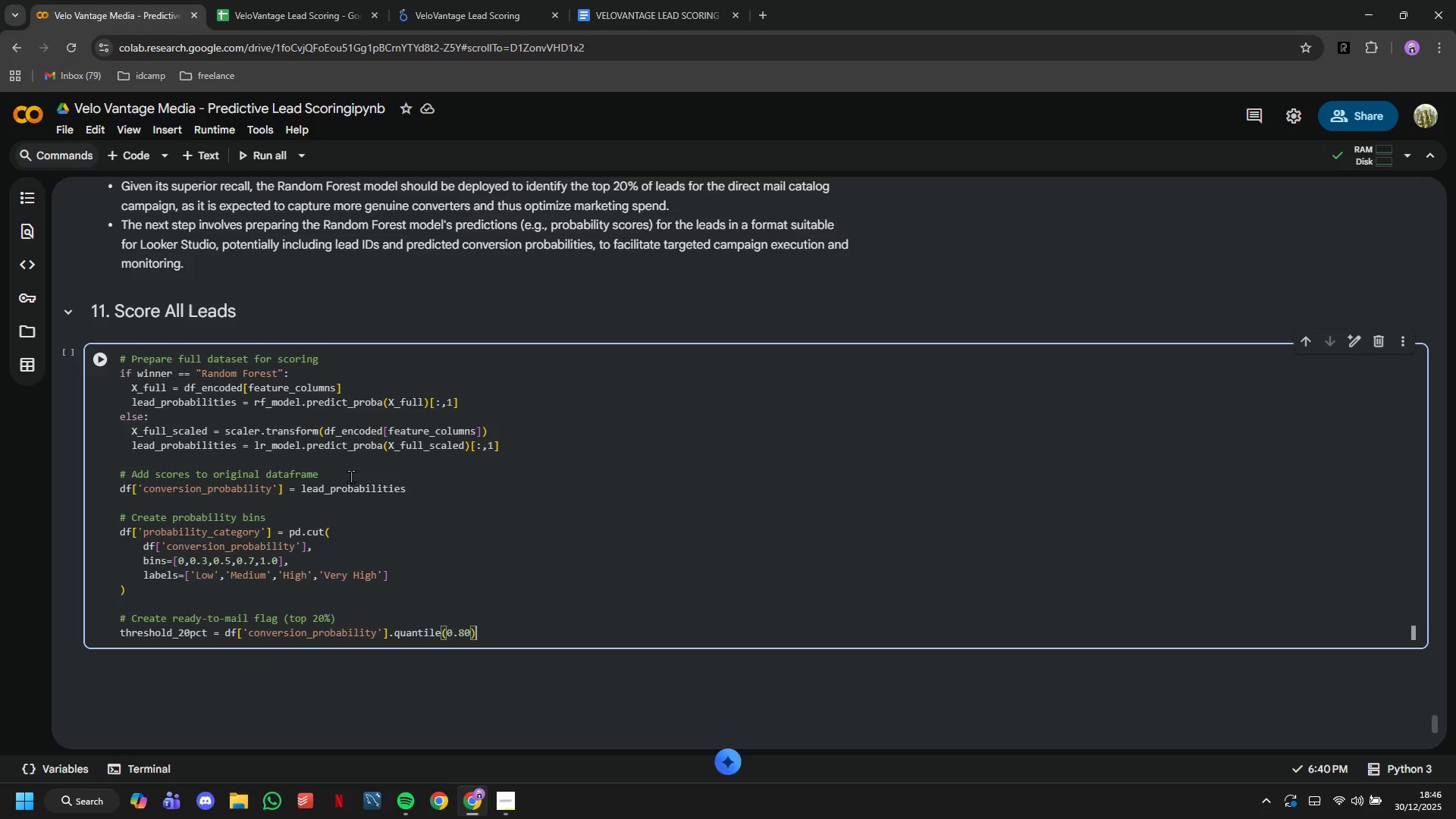 
 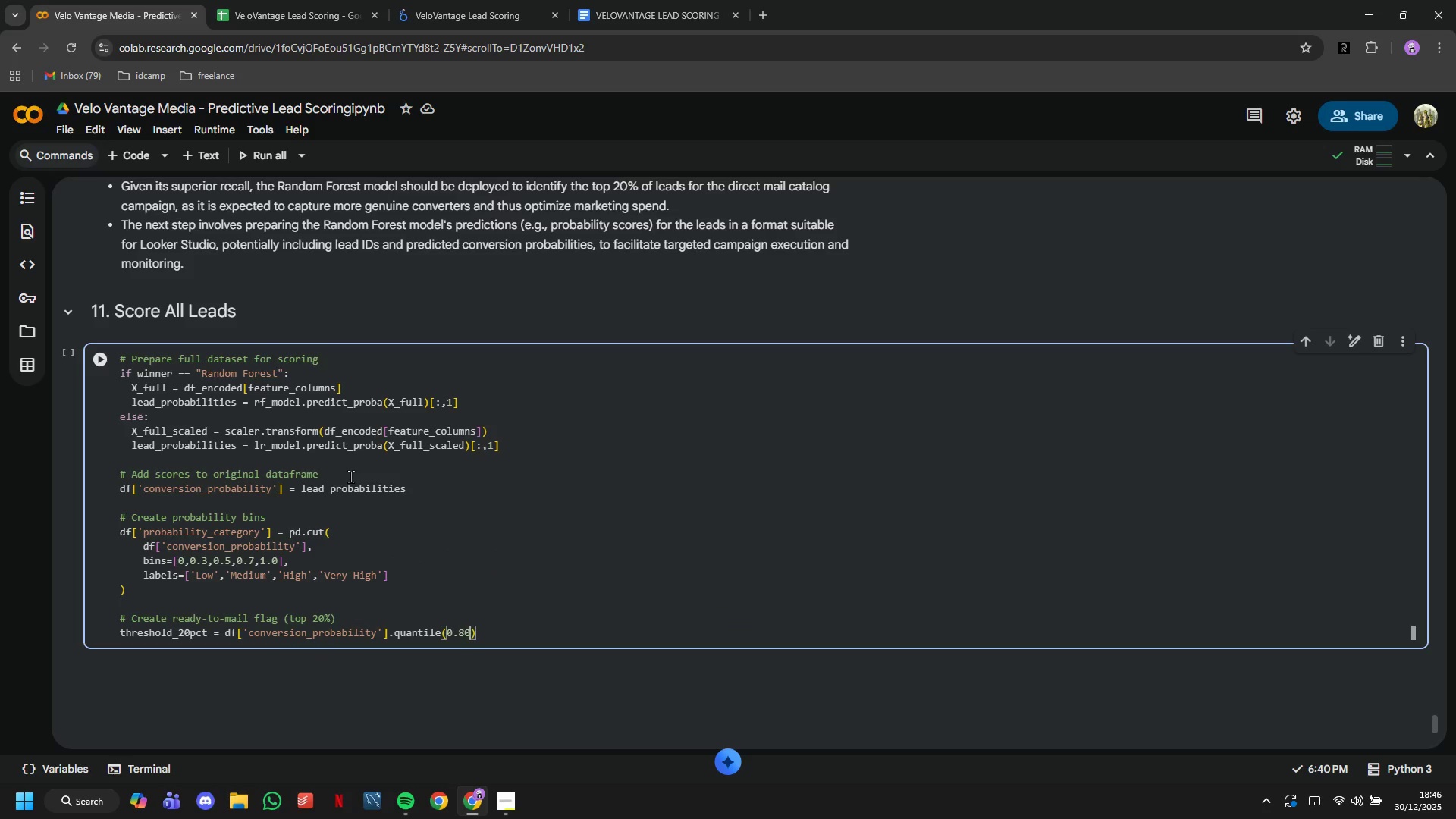 
key(ArrowRight)
 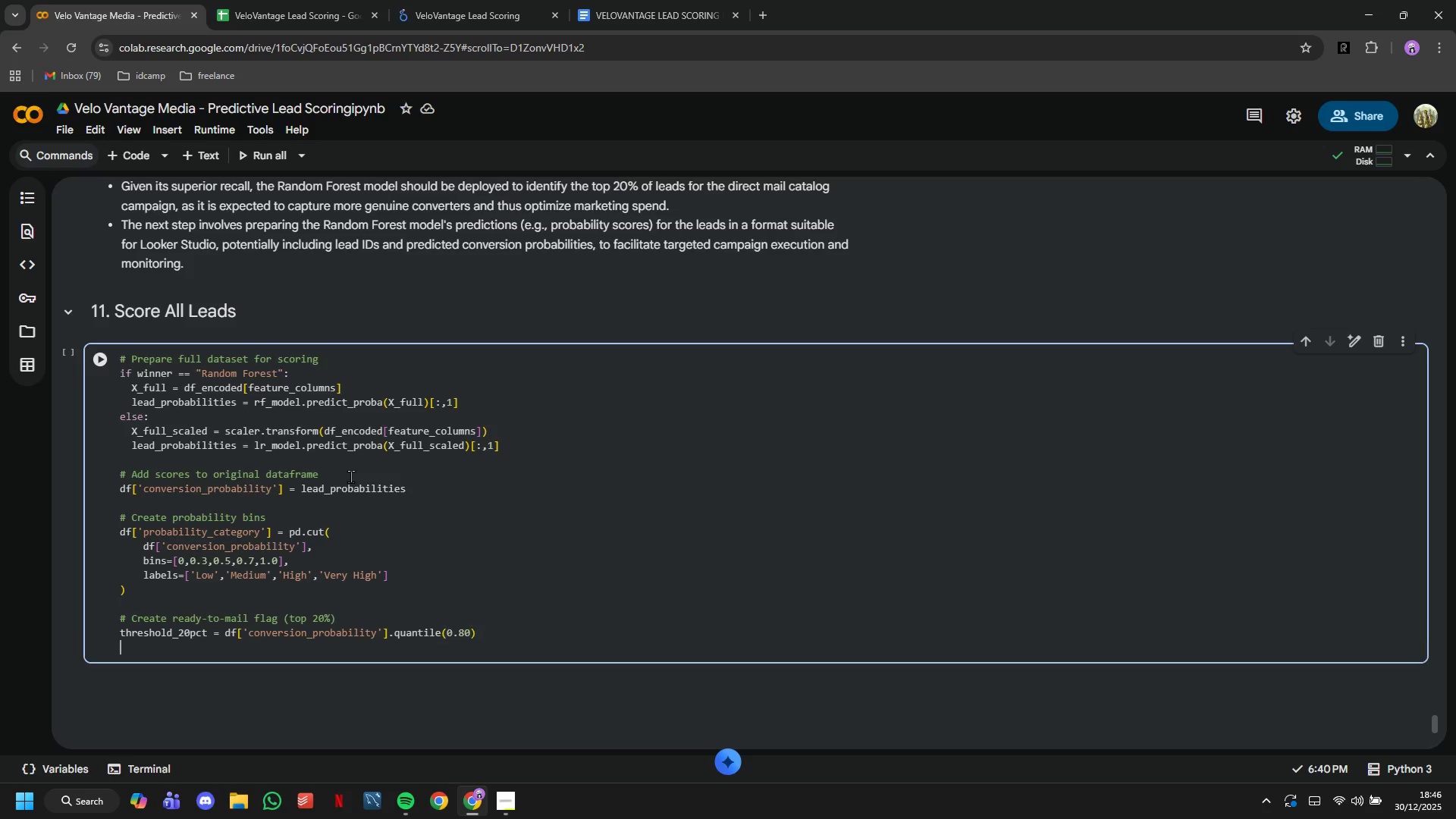 
key(Enter)
 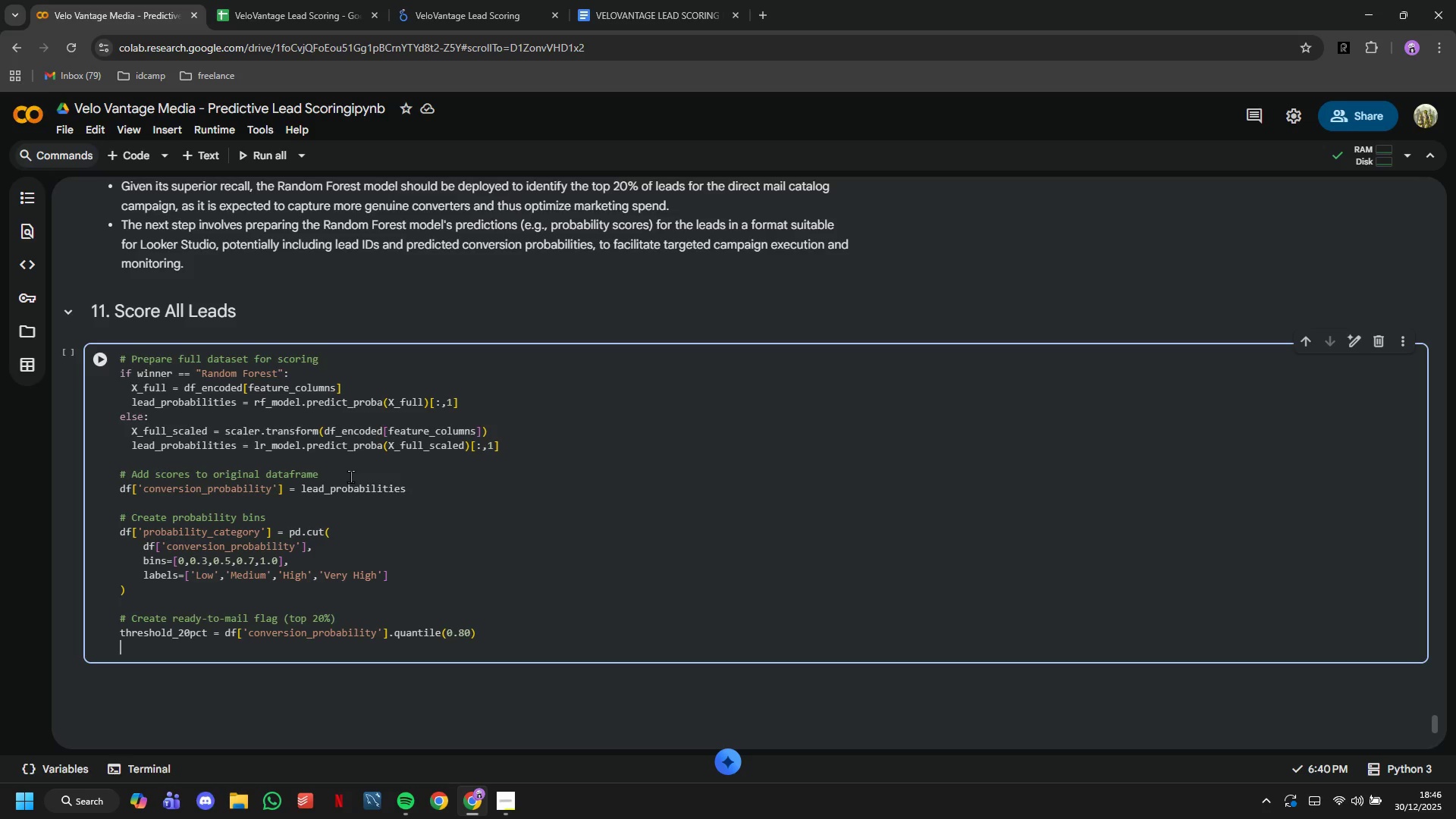 
type(df['ready_to_mail)
 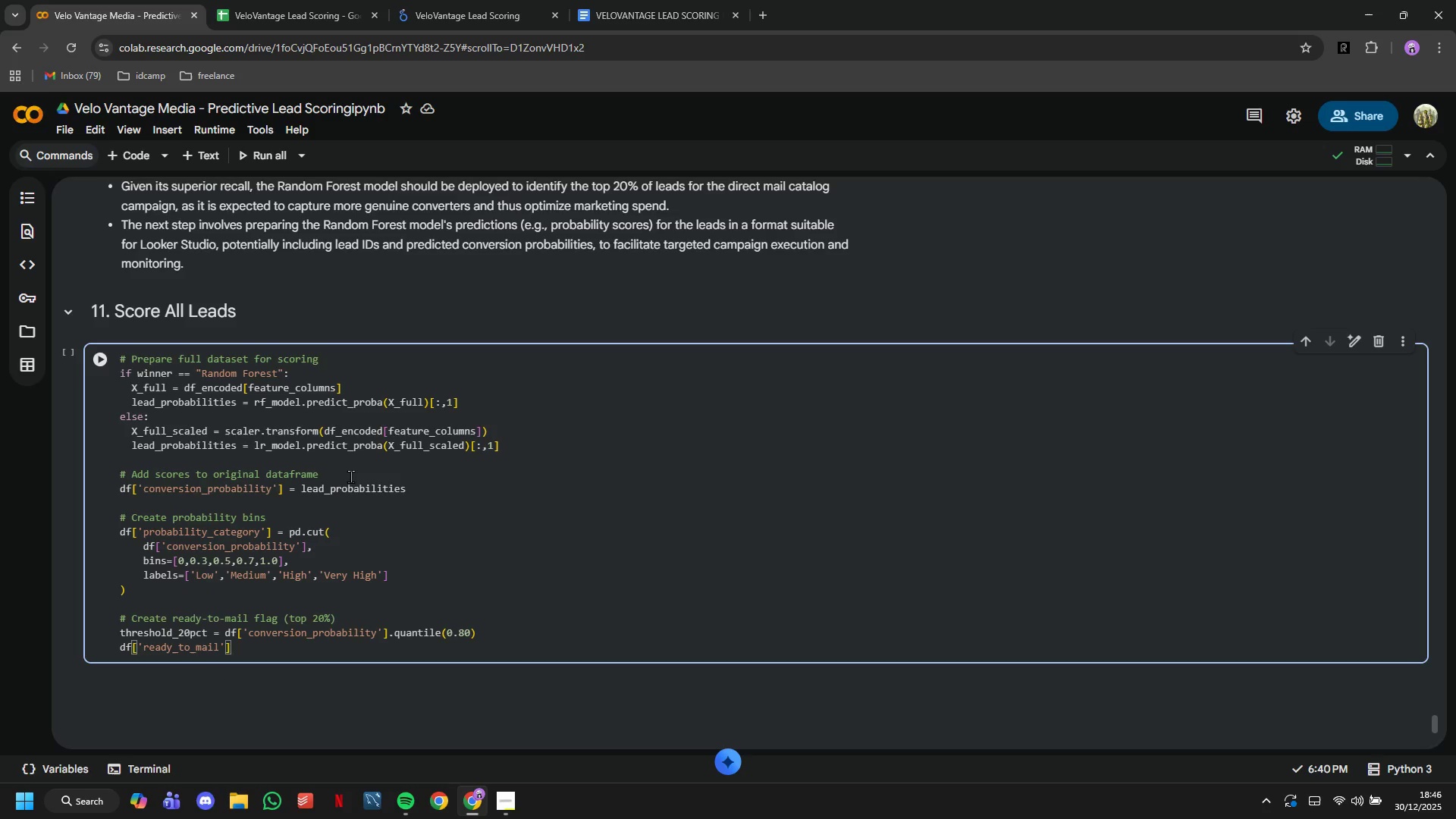 
key(ArrowRight)
 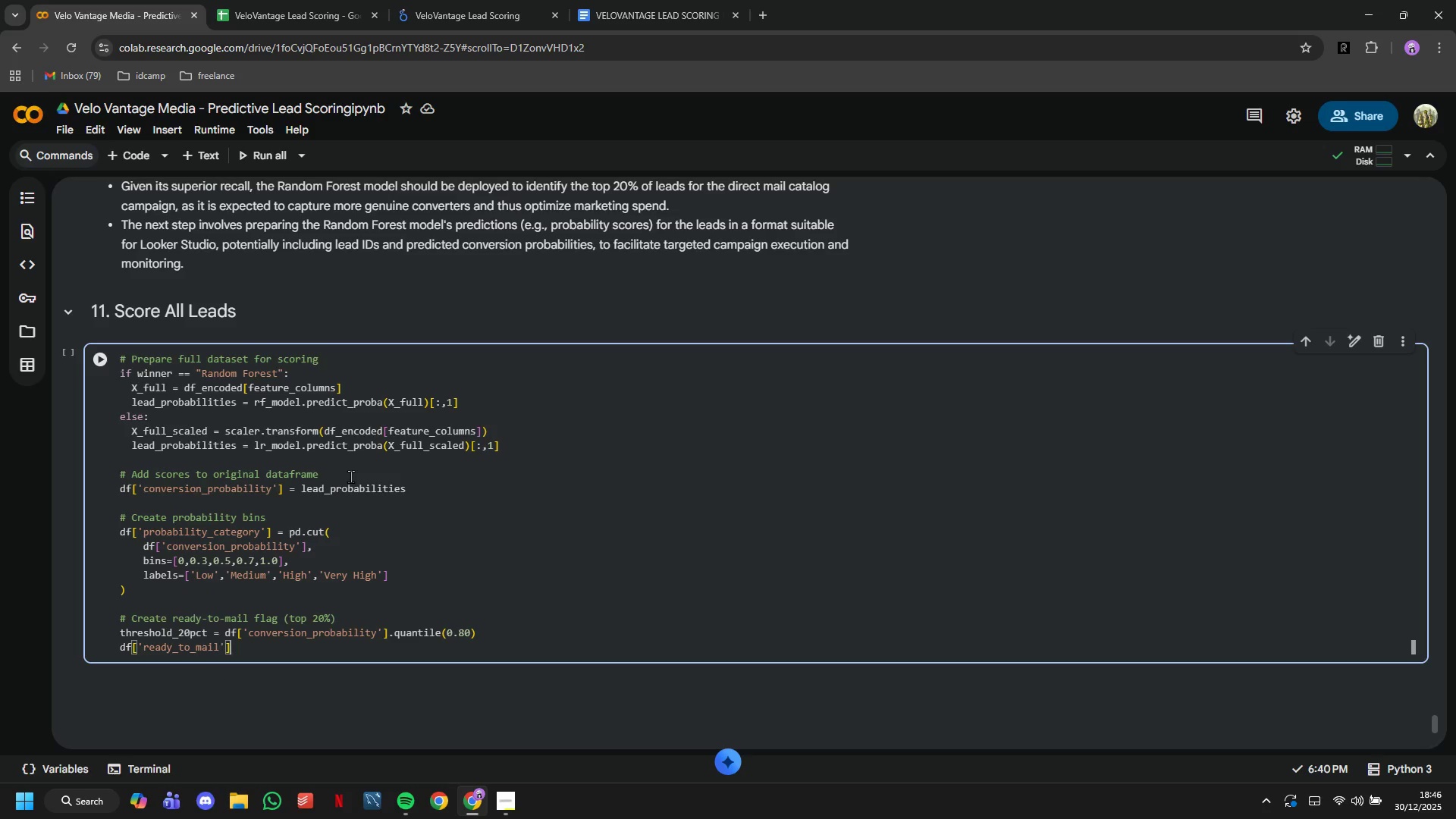 
key(ArrowRight)
 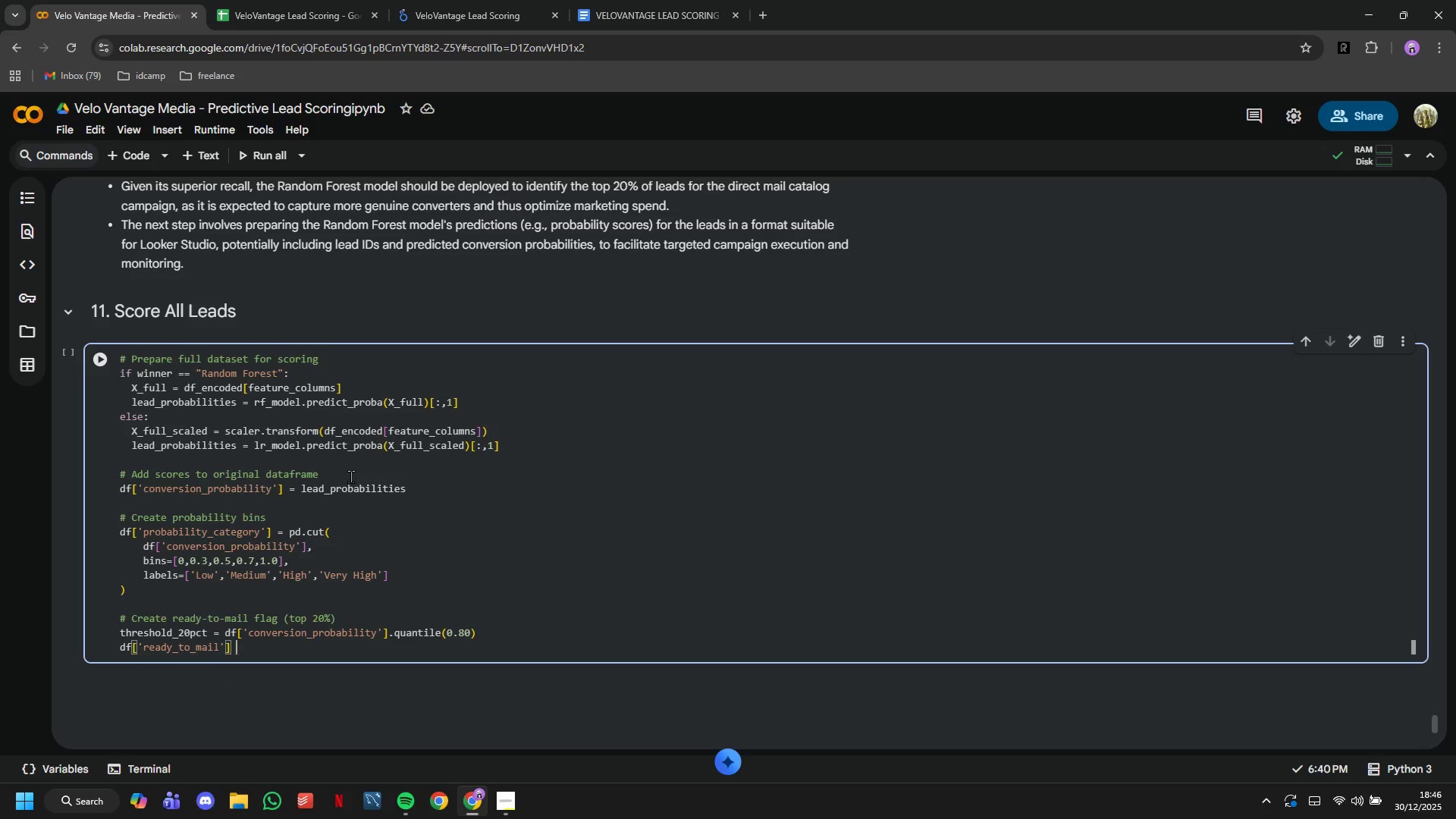 
key(Space)
 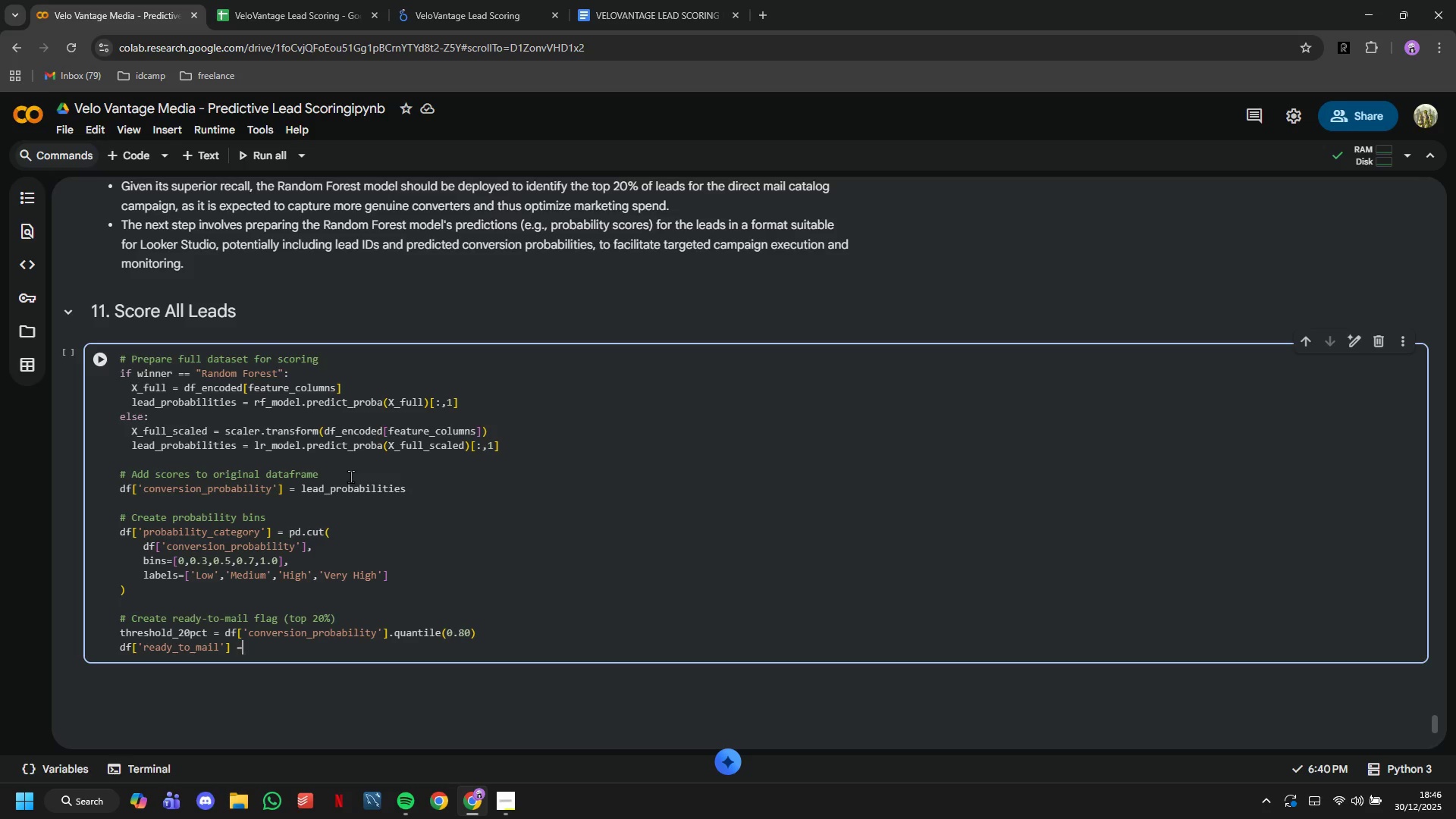 
key(Equal)
 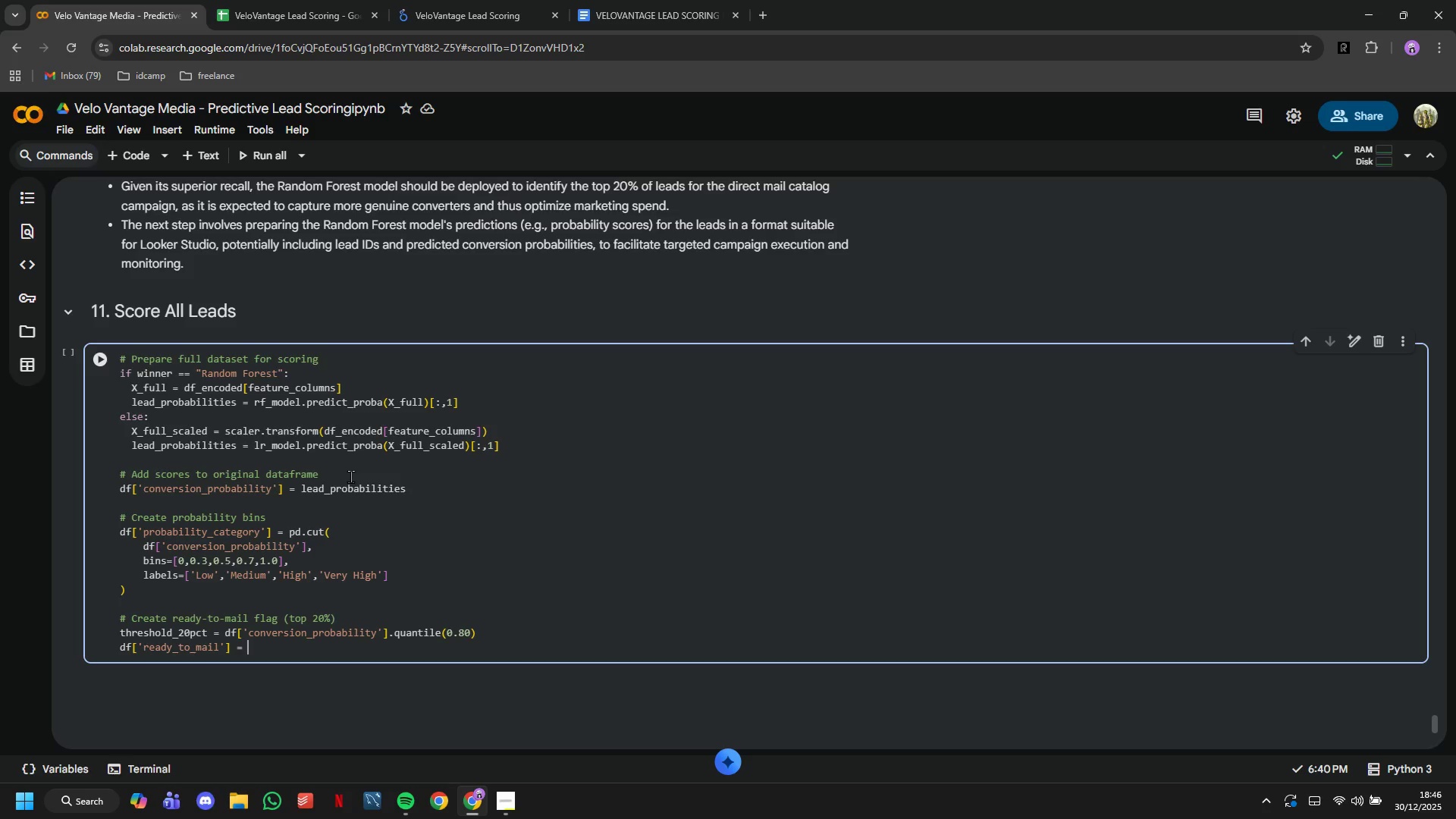 
key(Space)
 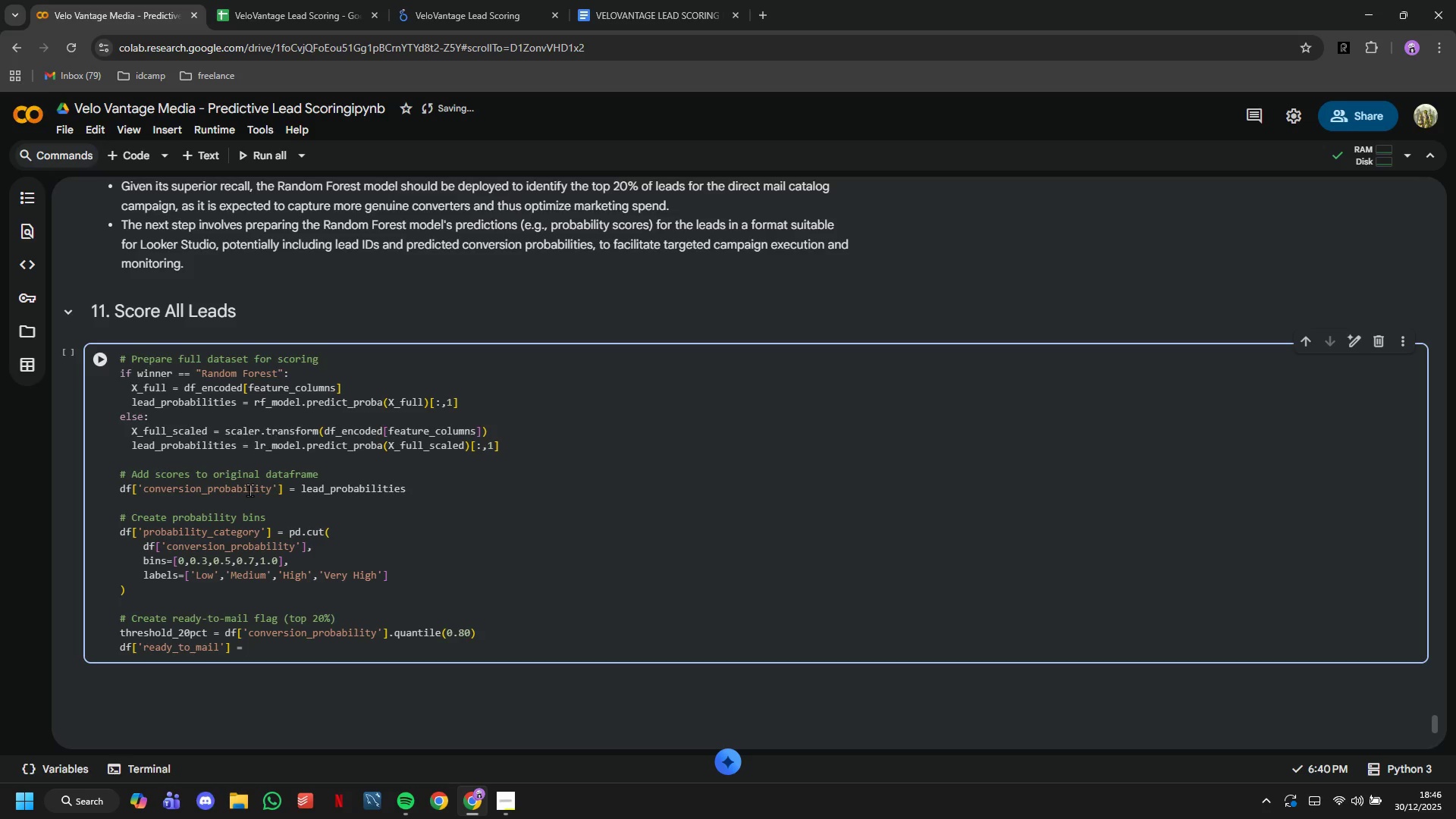 
left_click([507, 801])